 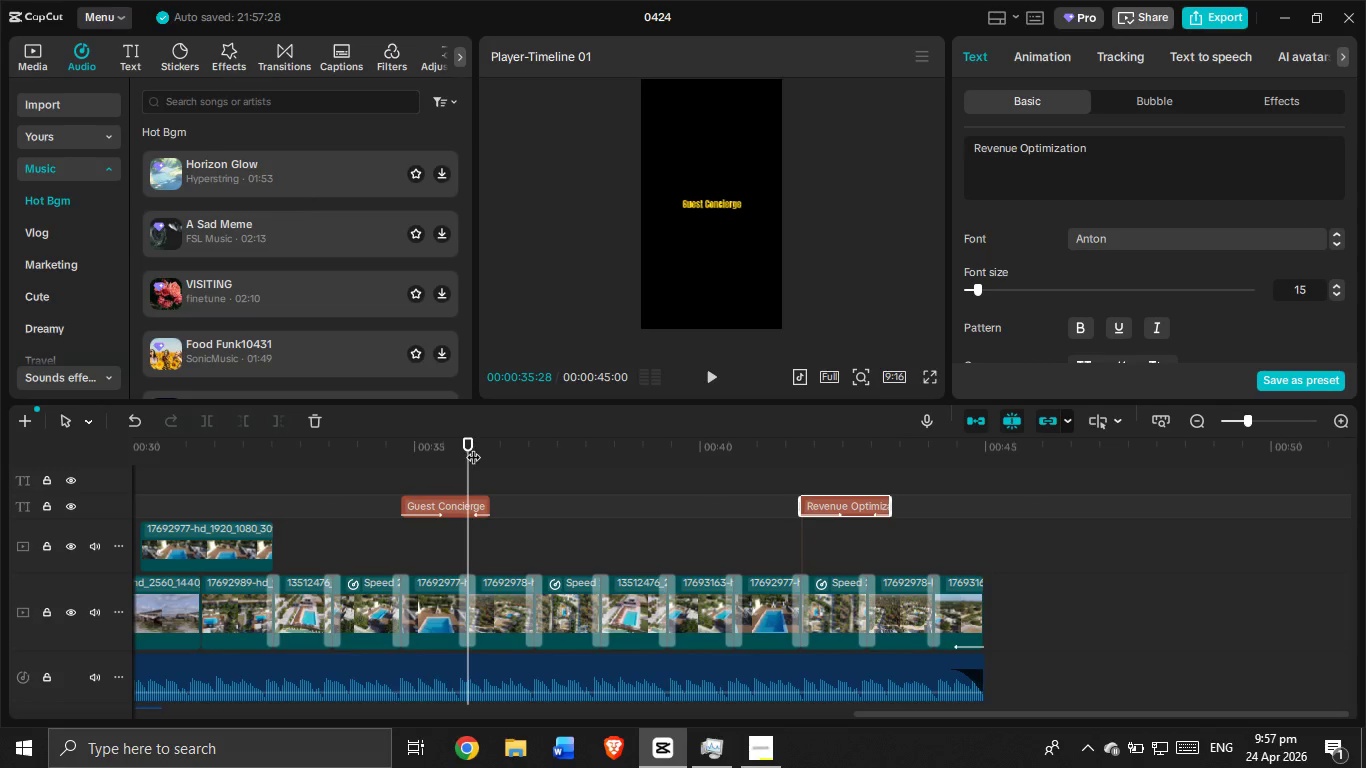 
left_click_drag(start_coordinate=[473, 448], to_coordinate=[0, 371])
 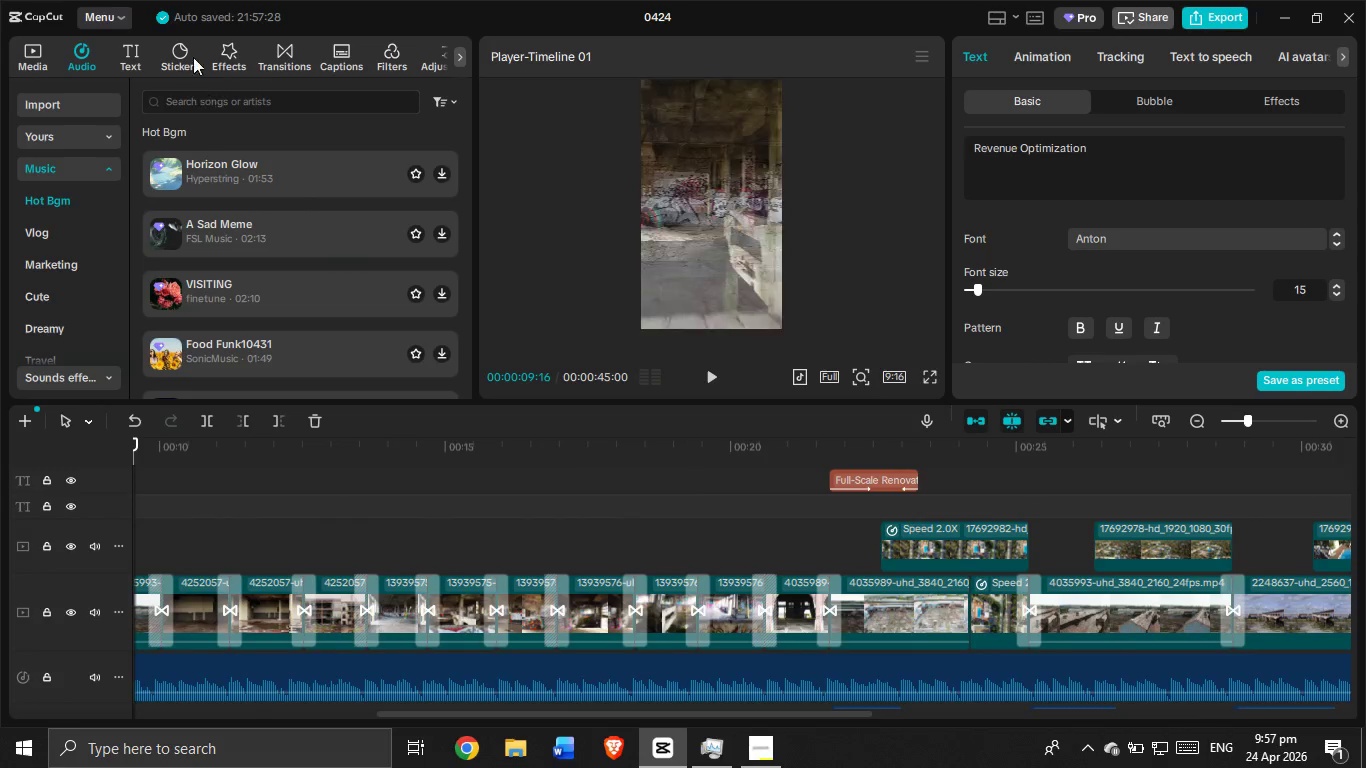 
left_click([224, 55])
 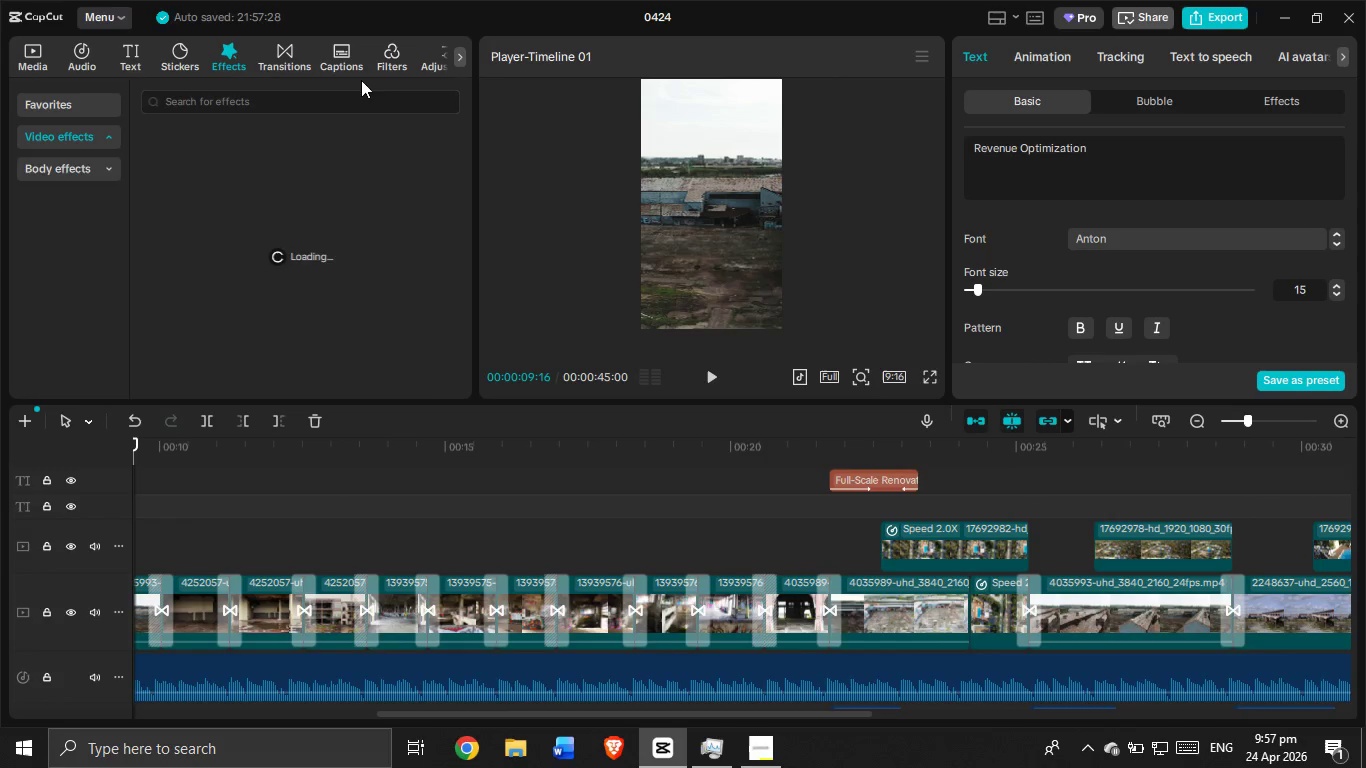 
left_click([275, 52])
 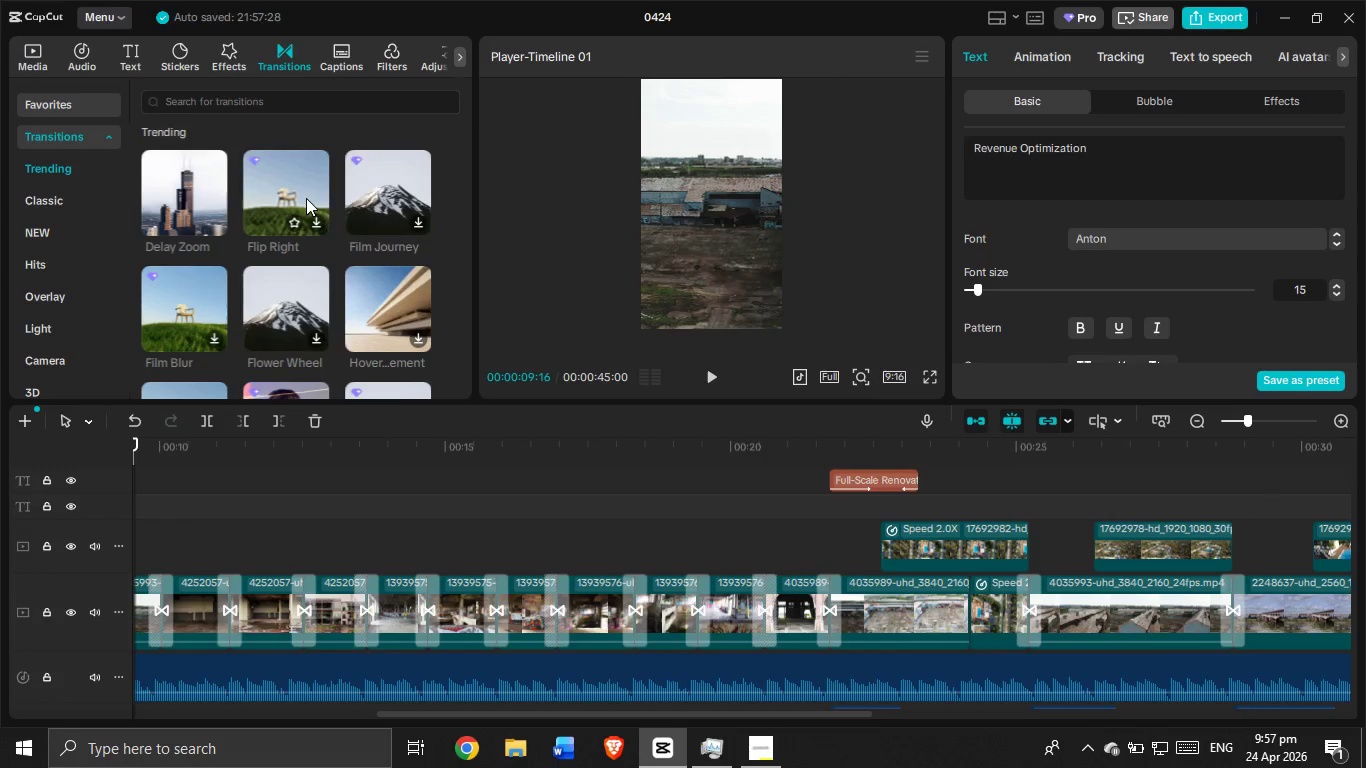 
scroll: coordinate [306, 198], scroll_direction: down, amount: 2.0
 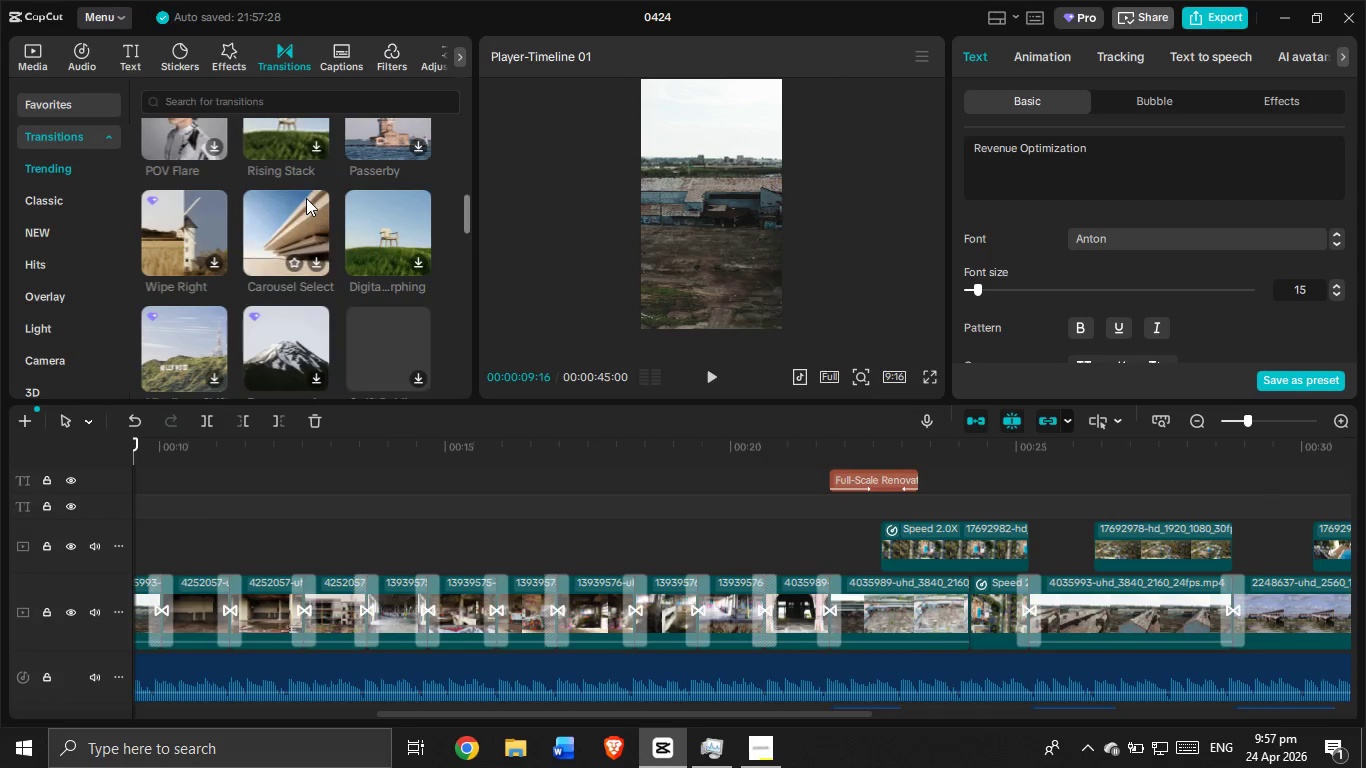 
scroll: coordinate [306, 198], scroll_direction: up, amount: 10.0
 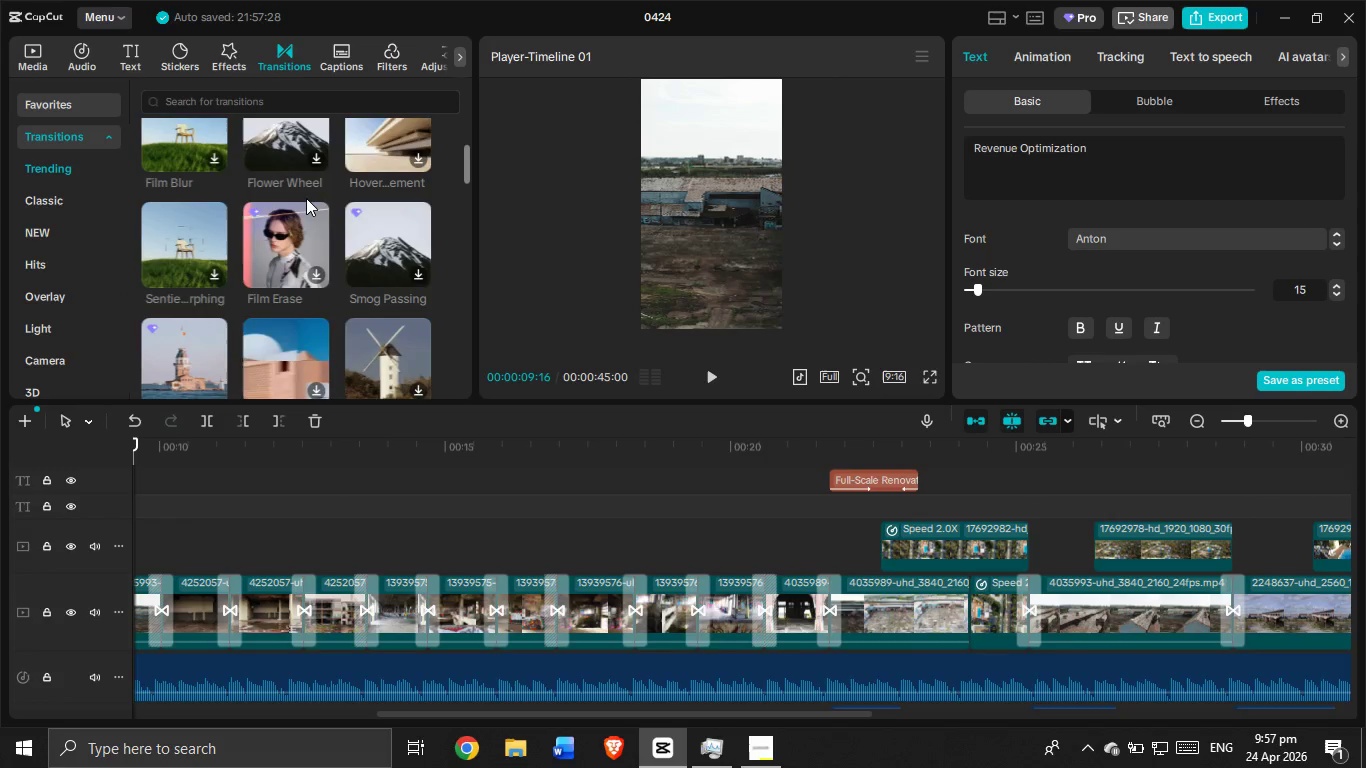 
scroll: coordinate [306, 198], scroll_direction: down, amount: 16.0
 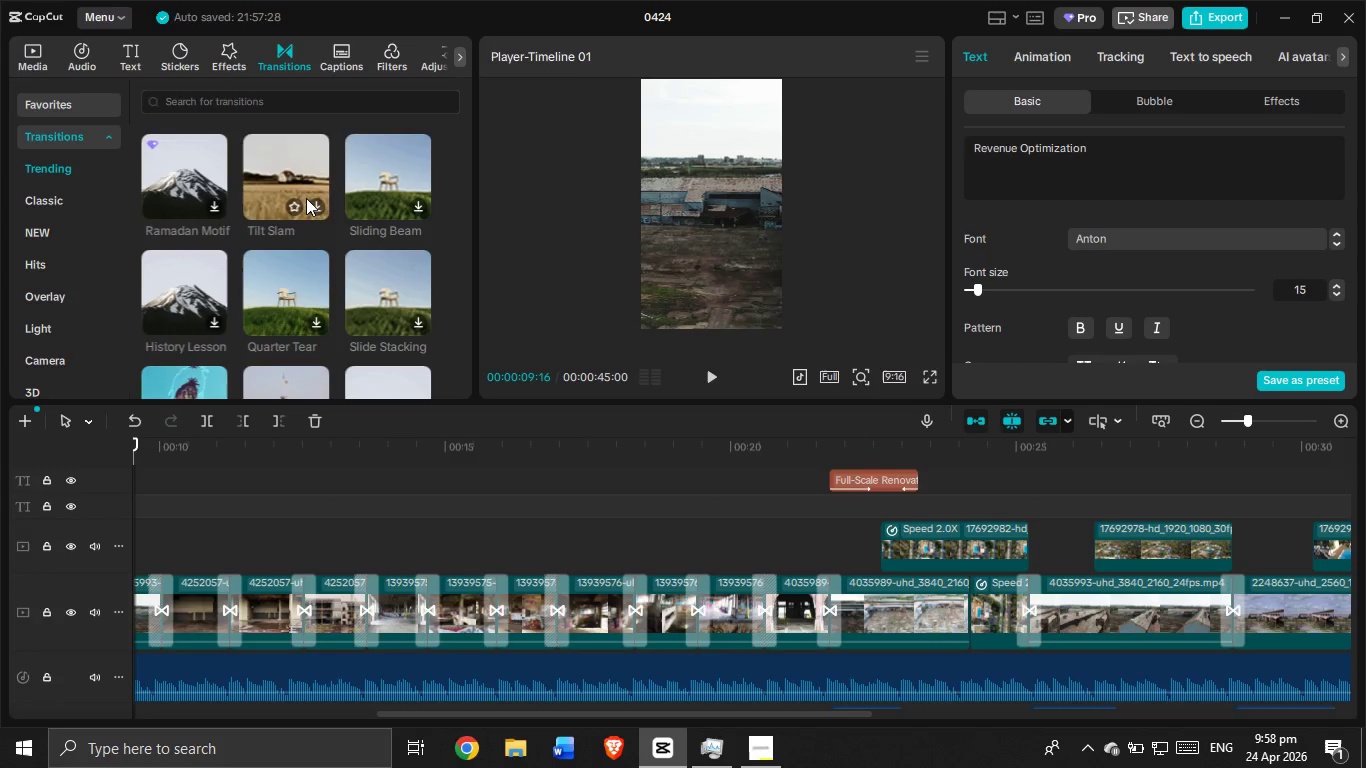 
scroll: coordinate [306, 198], scroll_direction: down, amount: 3.0
 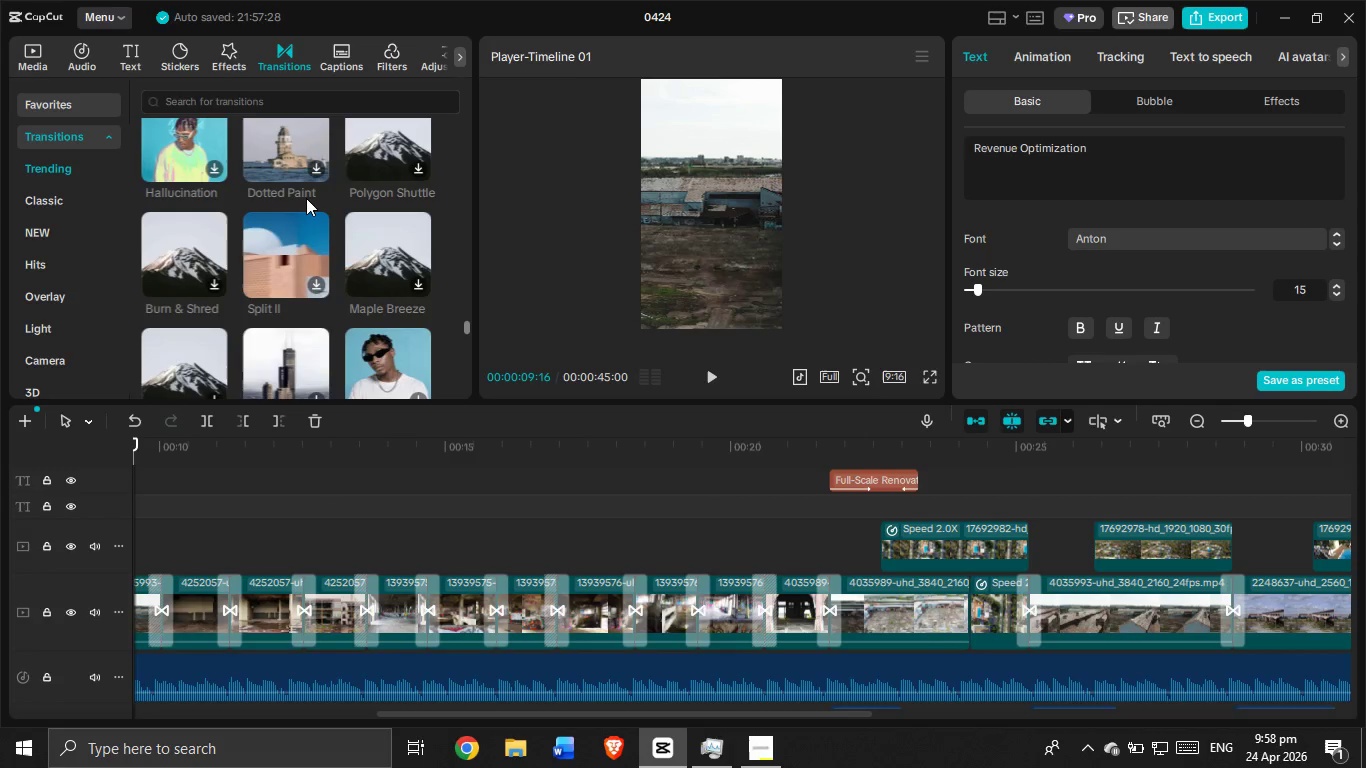 
scroll: coordinate [306, 198], scroll_direction: up, amount: 1.0
 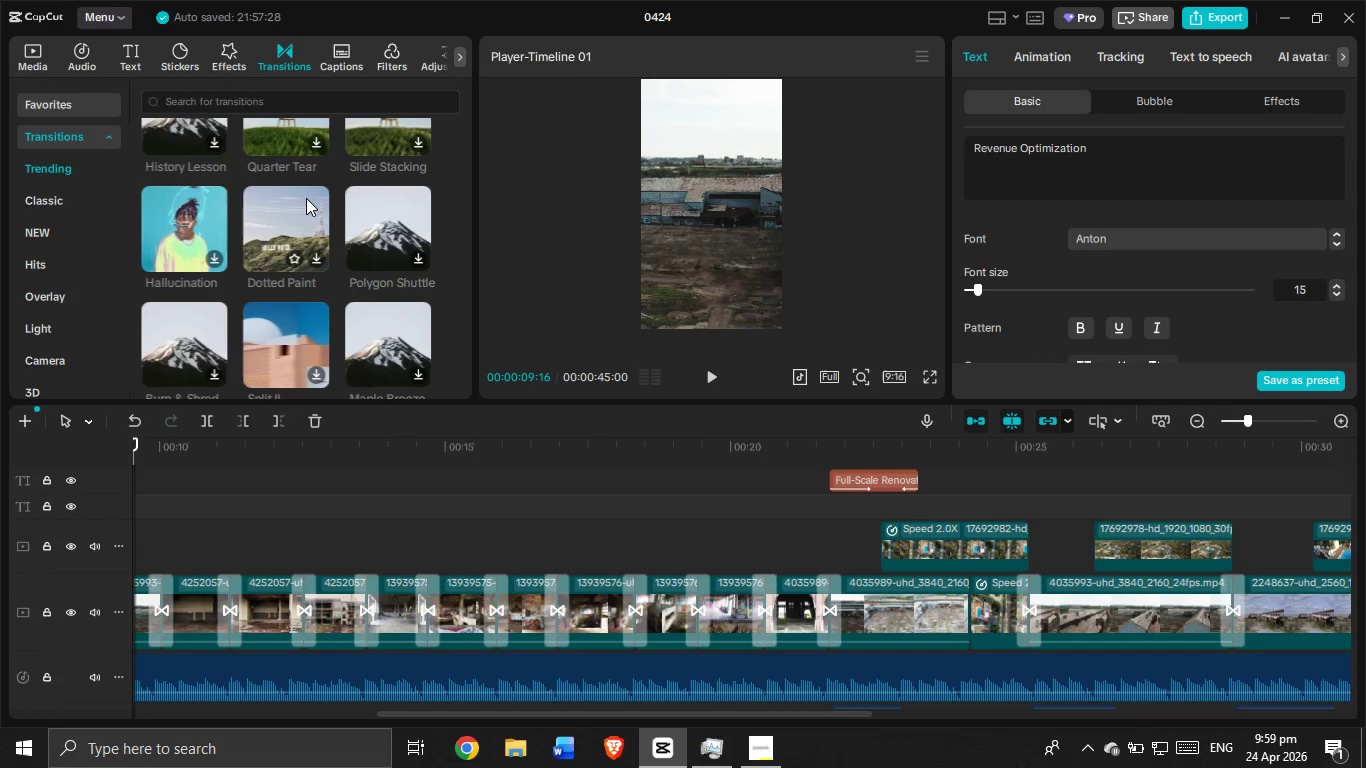 
wait(103.68)
 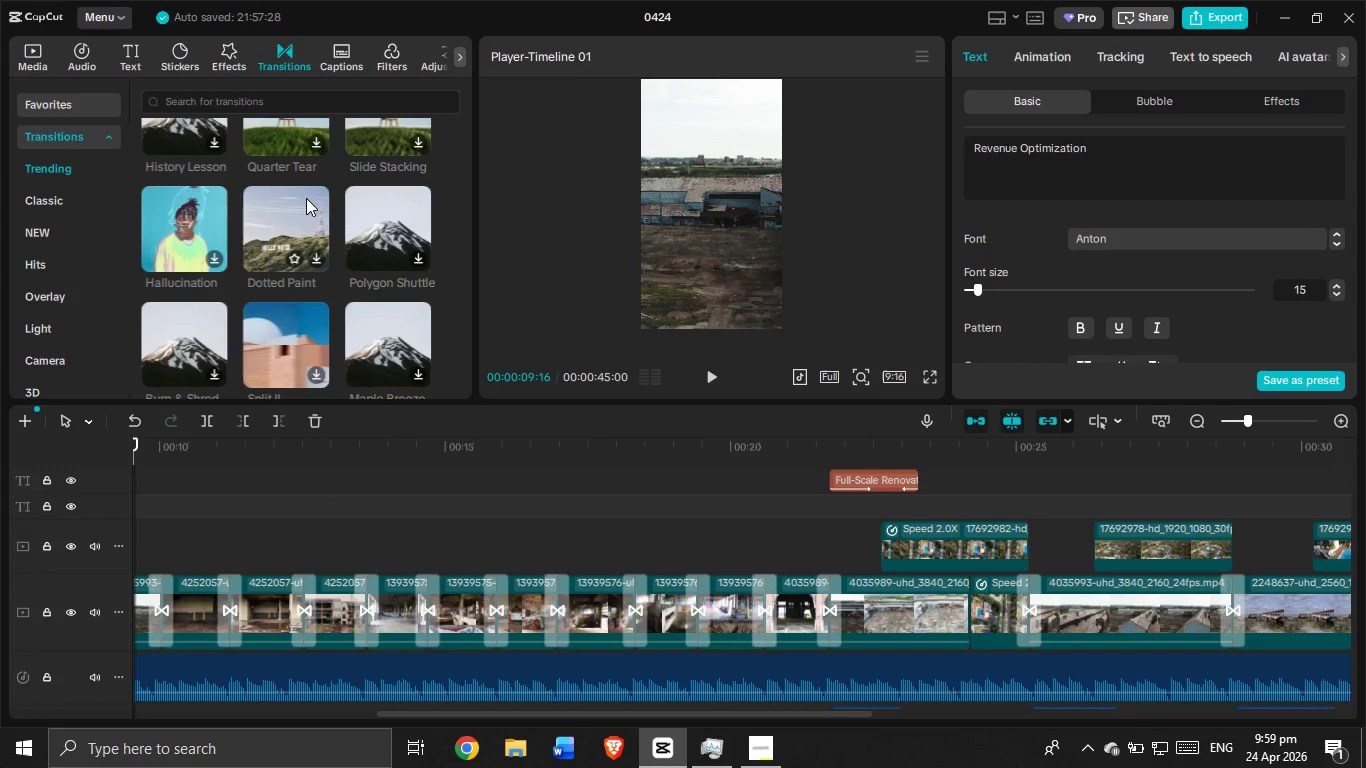 
scroll: coordinate [306, 198], scroll_direction: down, amount: 10.0
 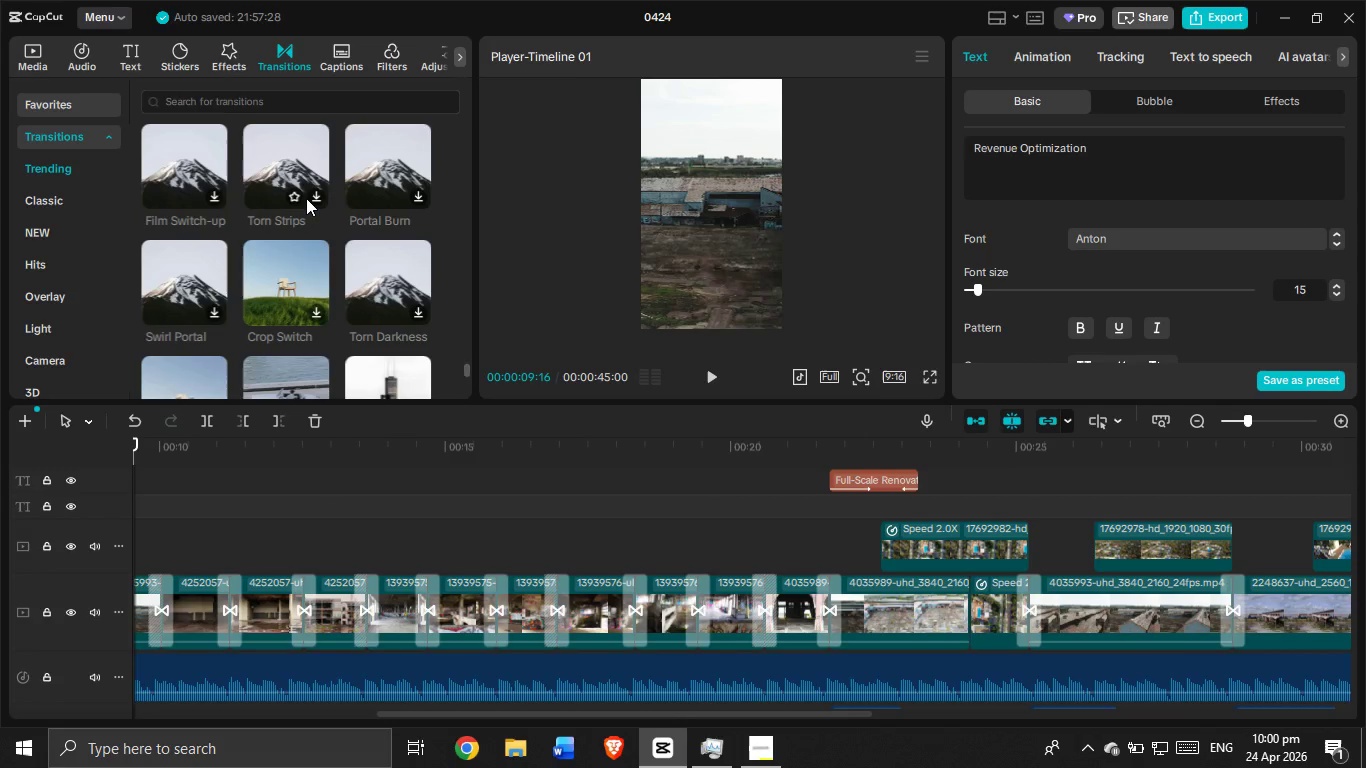 
scroll: coordinate [306, 198], scroll_direction: down, amount: 21.0
 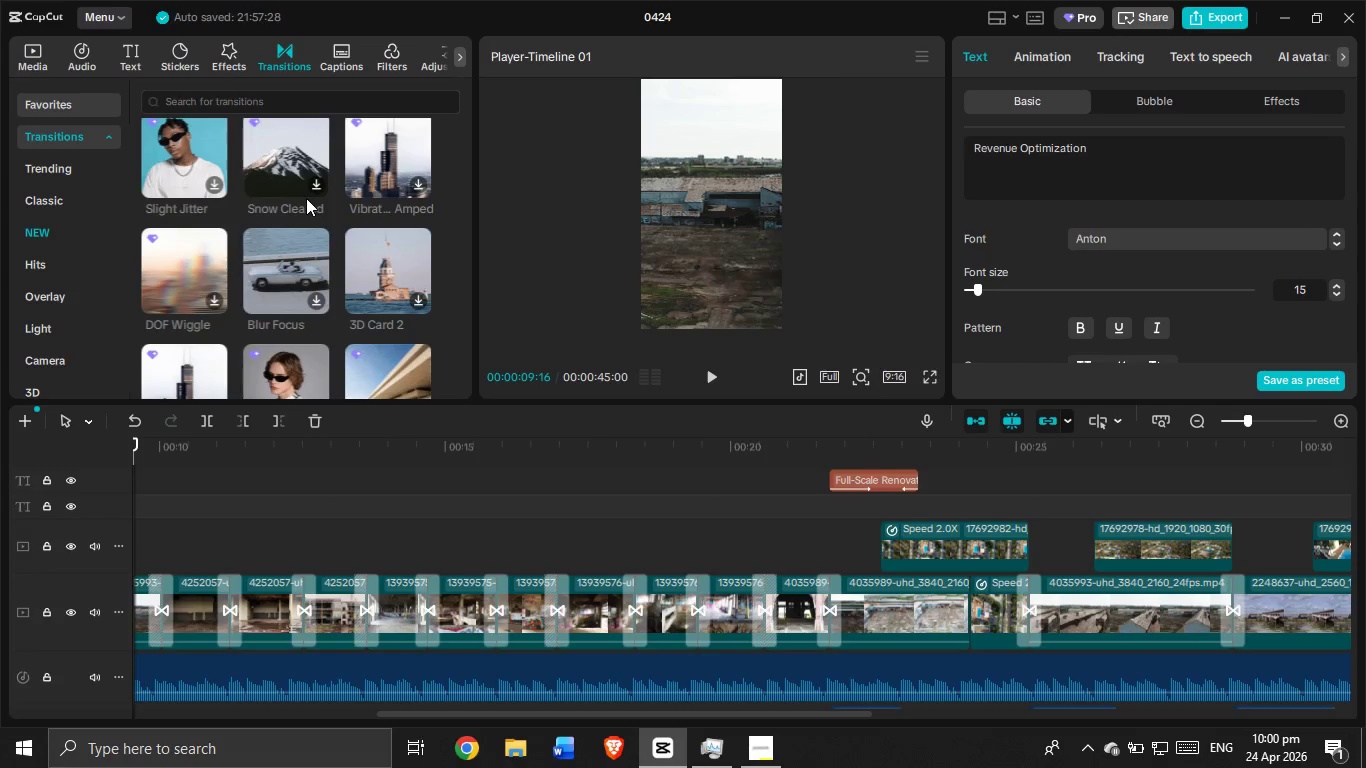 
scroll: coordinate [306, 198], scroll_direction: down, amount: 8.0
 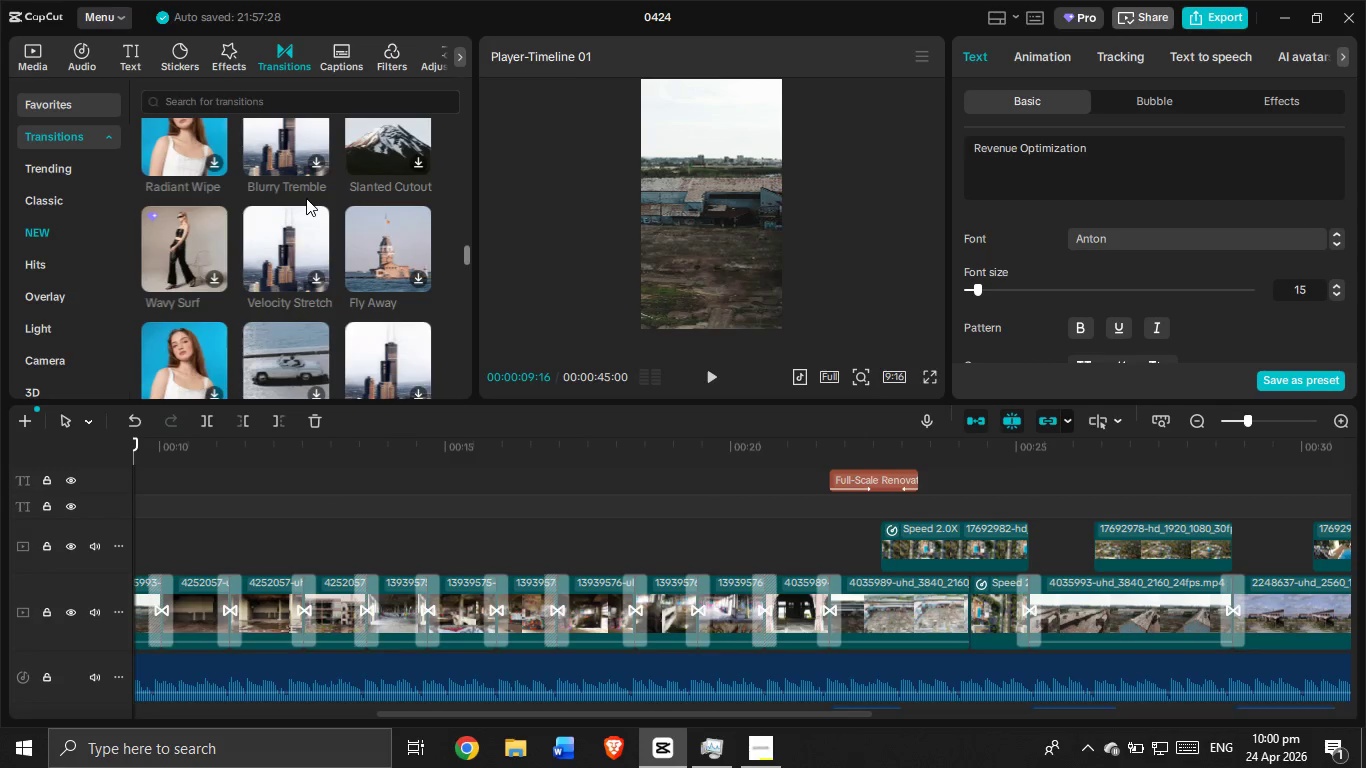 
scroll: coordinate [306, 198], scroll_direction: down, amount: 21.0
 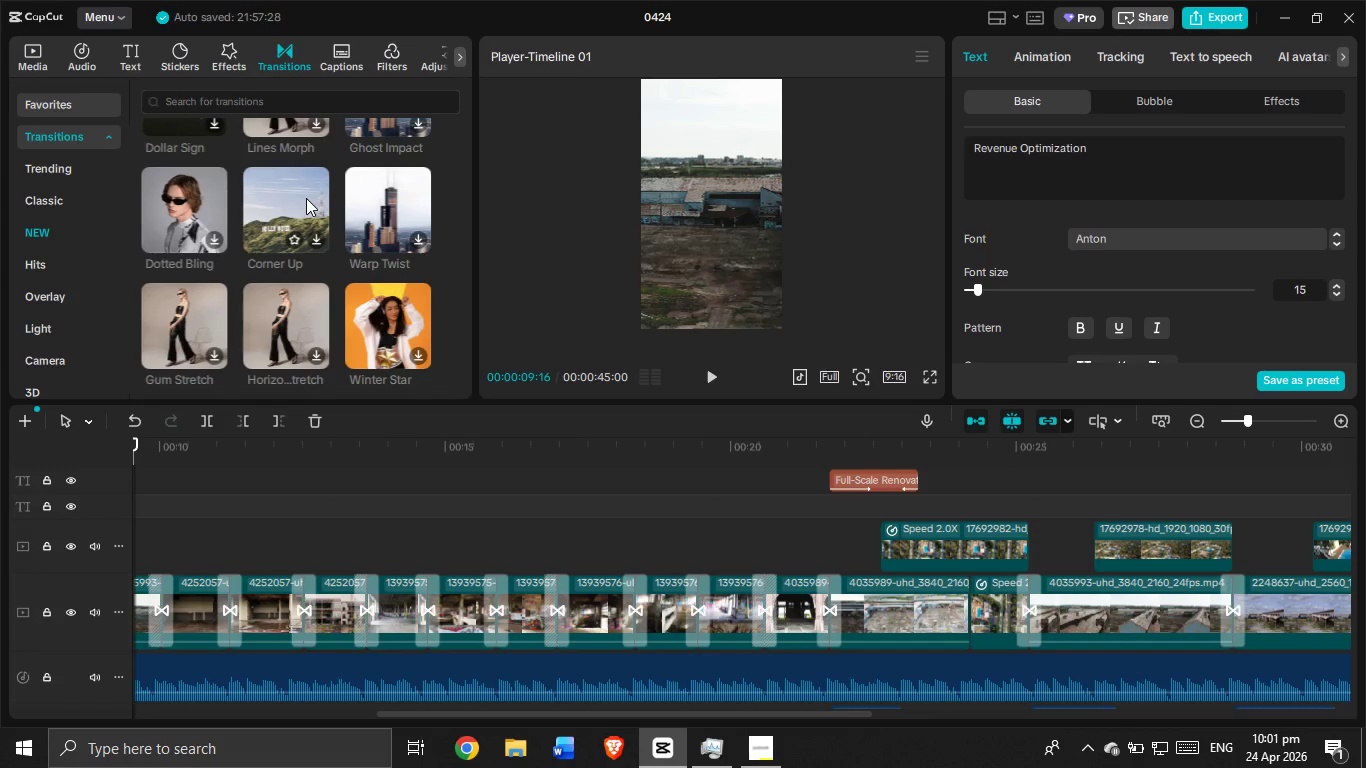 
scroll: coordinate [306, 198], scroll_direction: down, amount: 7.0
 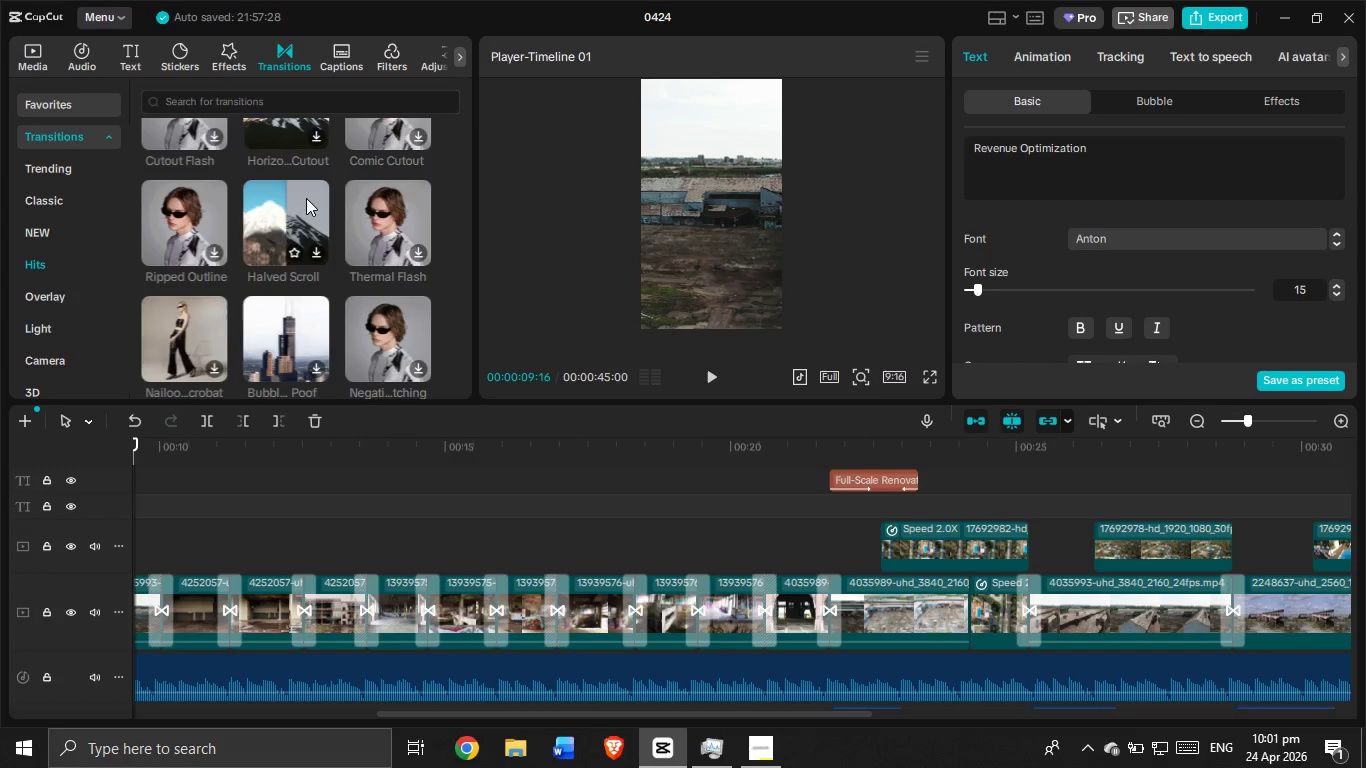 
scroll: coordinate [306, 198], scroll_direction: down, amount: 18.0
 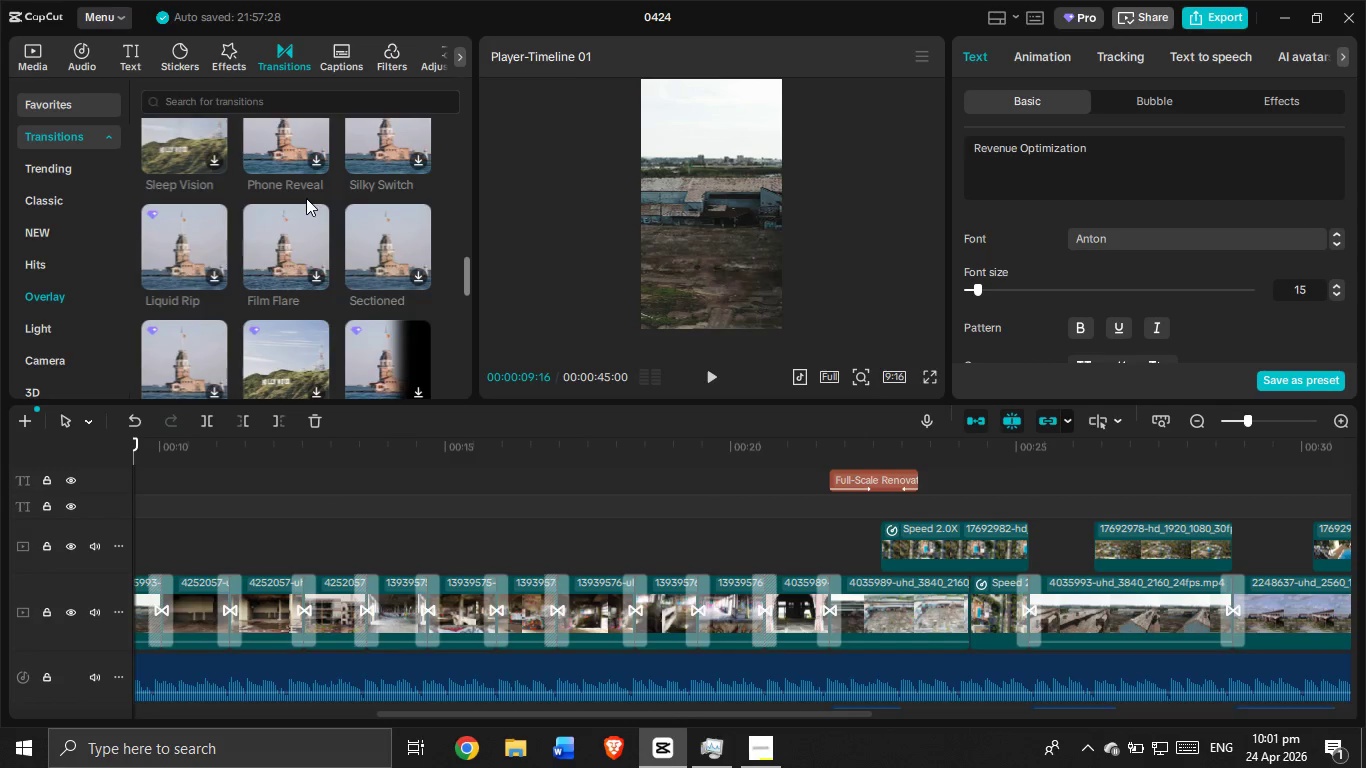 
scroll: coordinate [306, 198], scroll_direction: down, amount: 2.0
 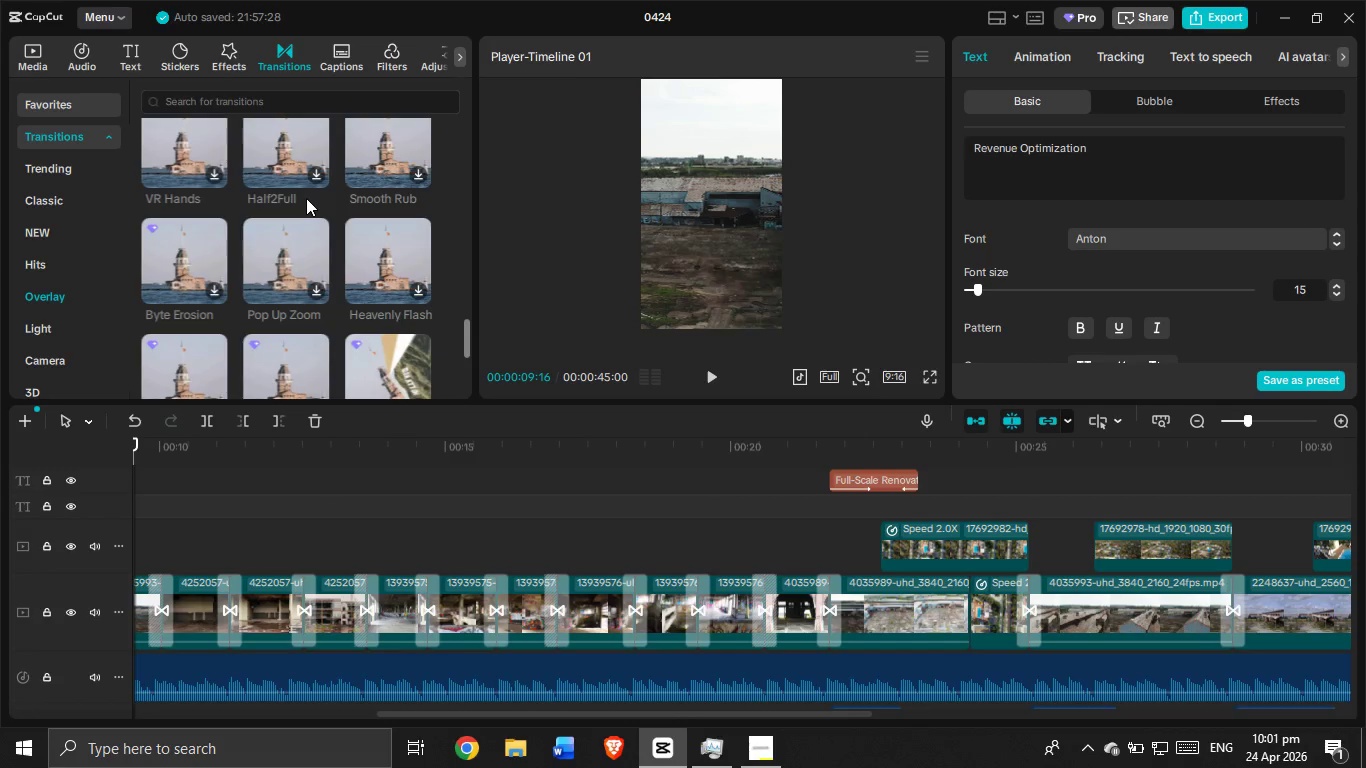 
scroll: coordinate [306, 198], scroll_direction: up, amount: 2.0
 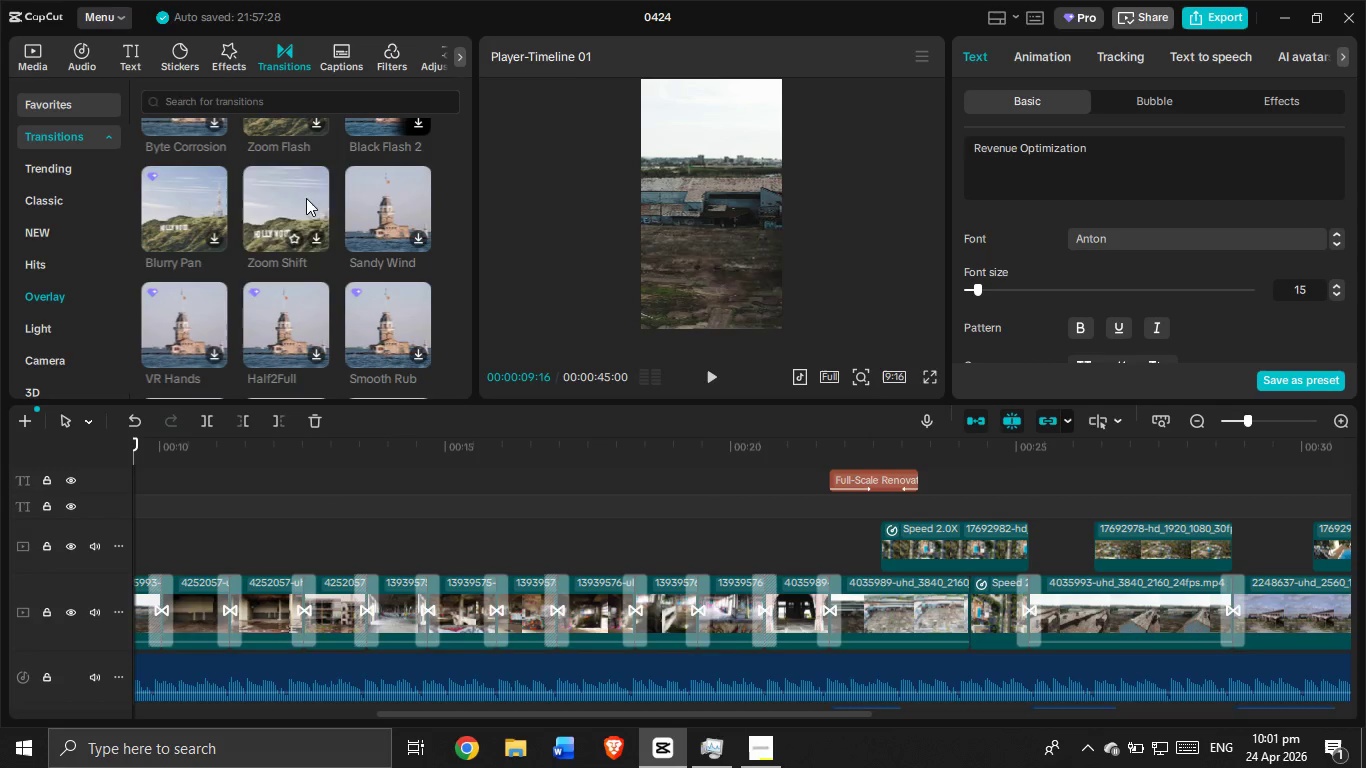 
wait(6.43)
 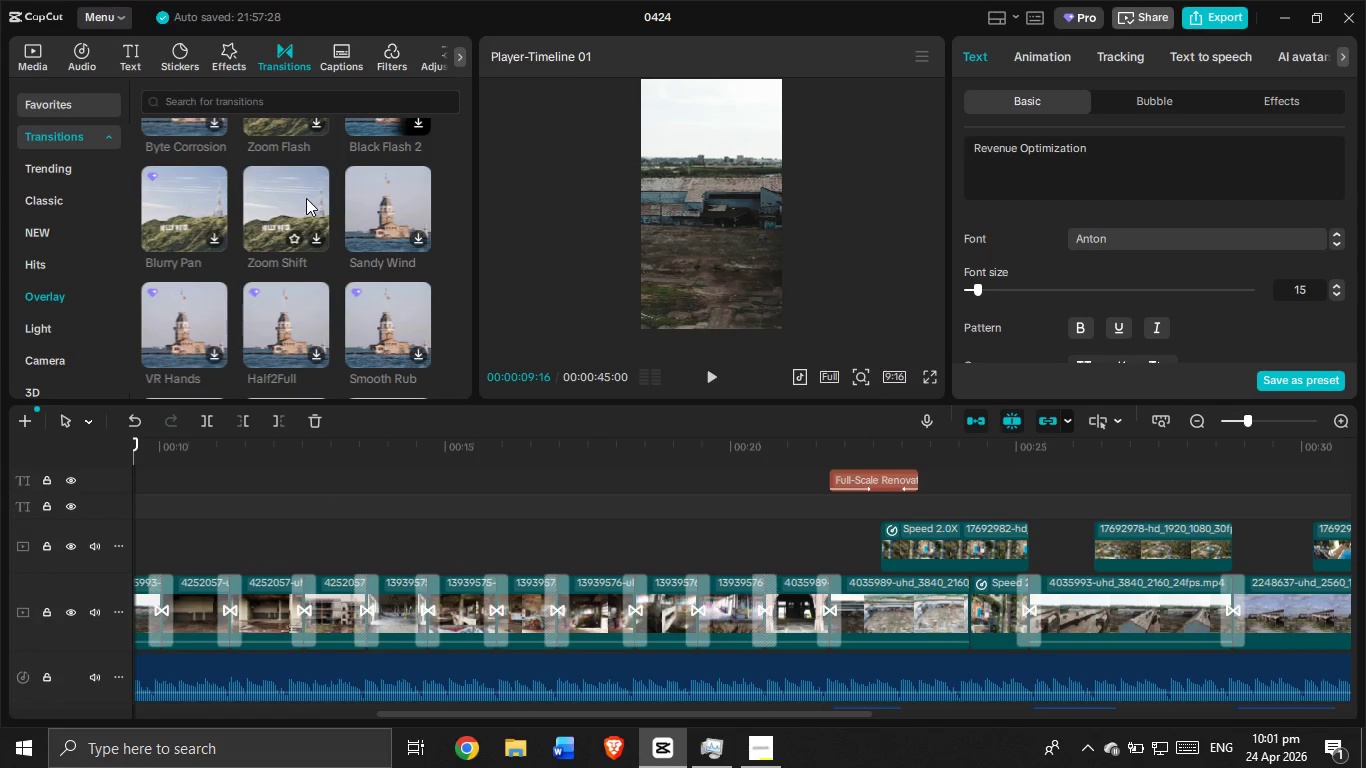 
scroll: coordinate [306, 198], scroll_direction: down, amount: 1.0
 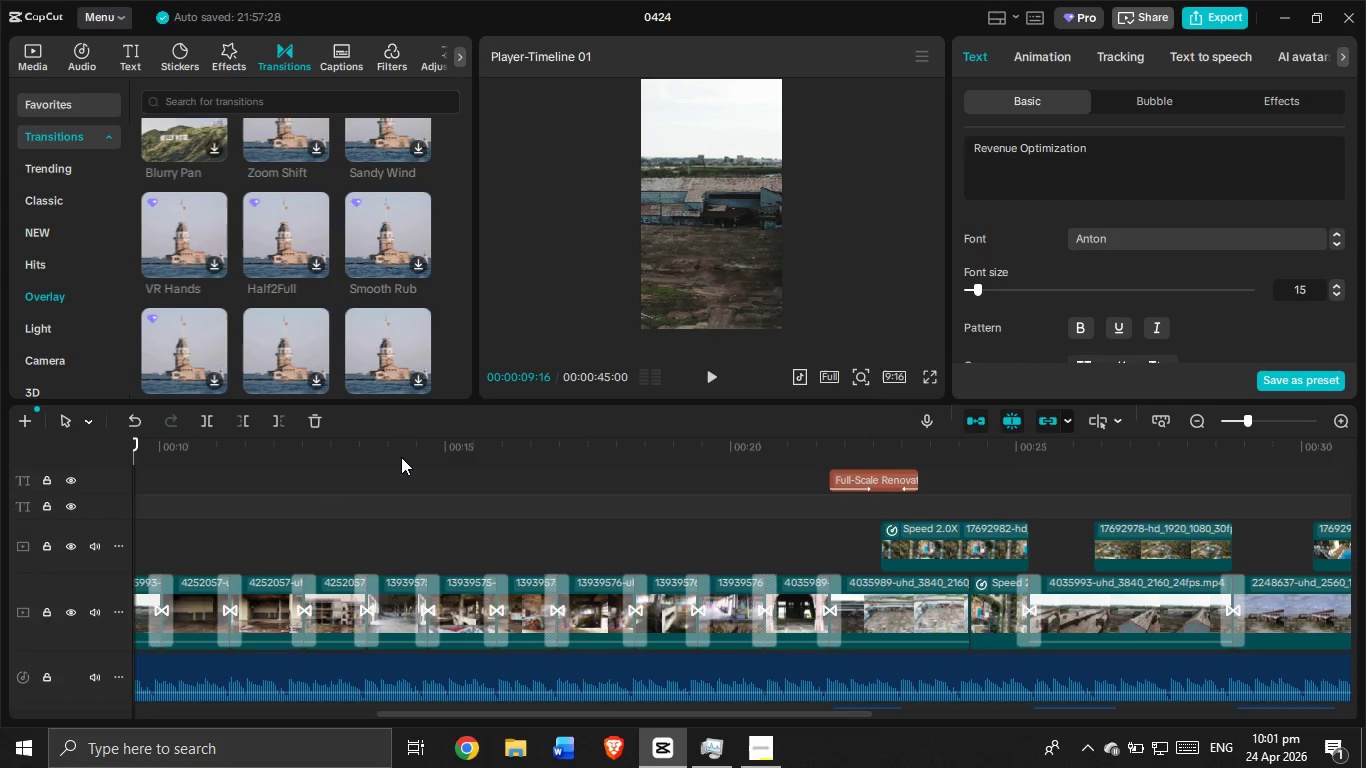 
scroll: coordinate [710, 519], scroll_direction: up, amount: 33.0
 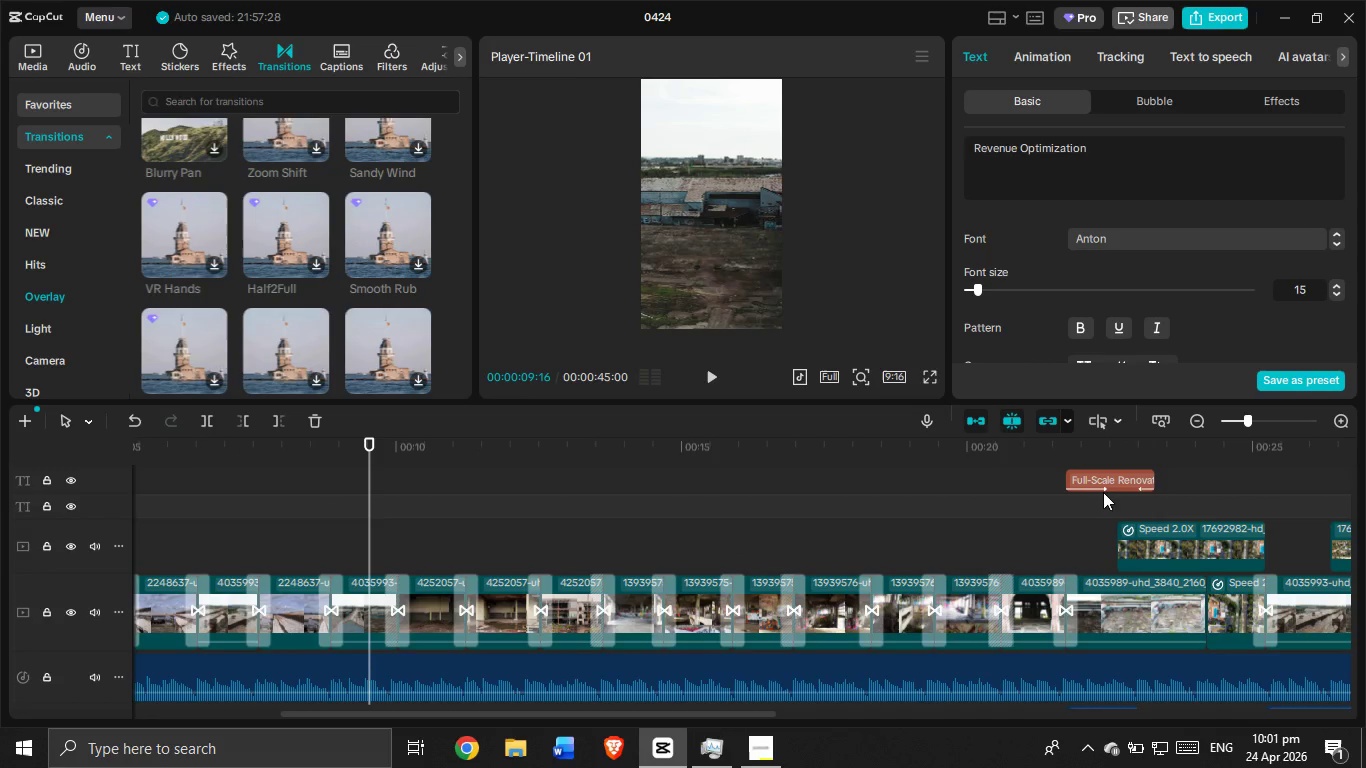 
left_click([1105, 484])
 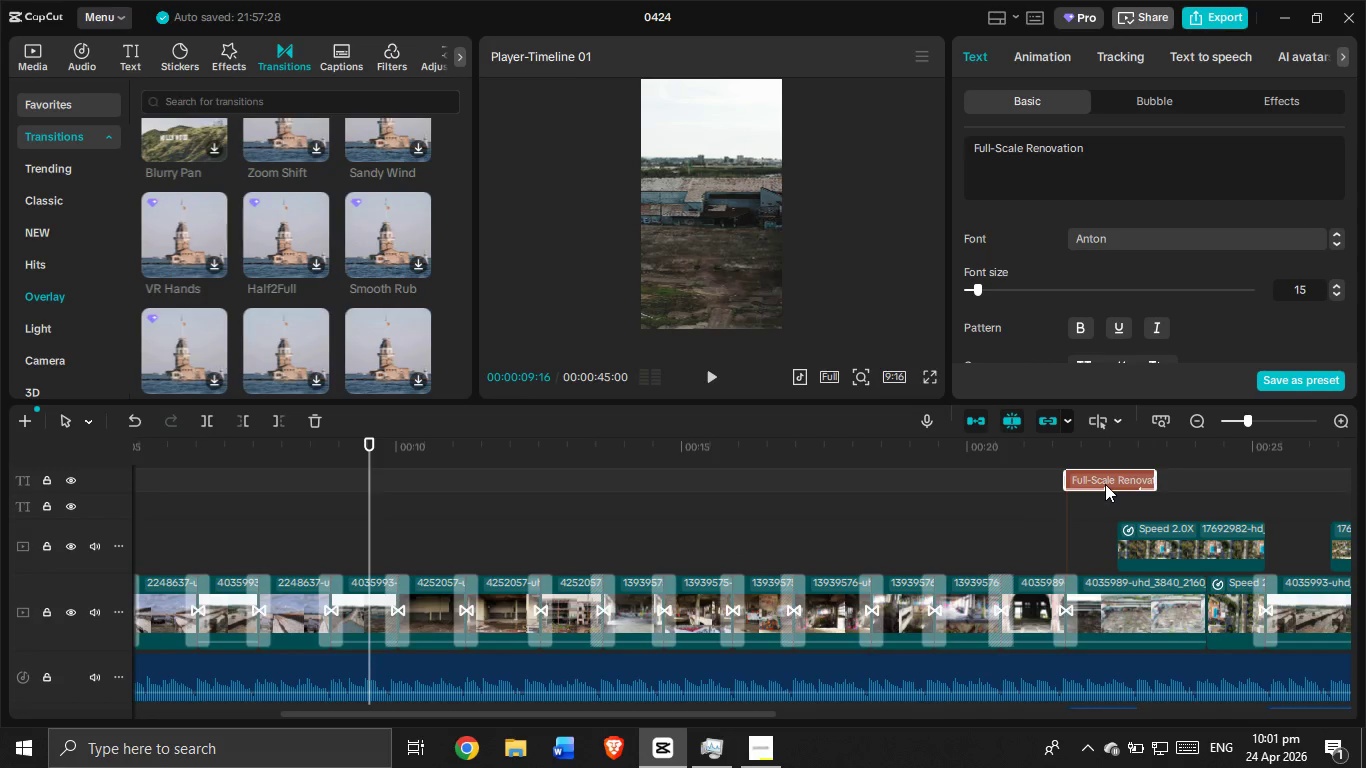 
hold_key(key=ControlLeft, duration=0.72)
 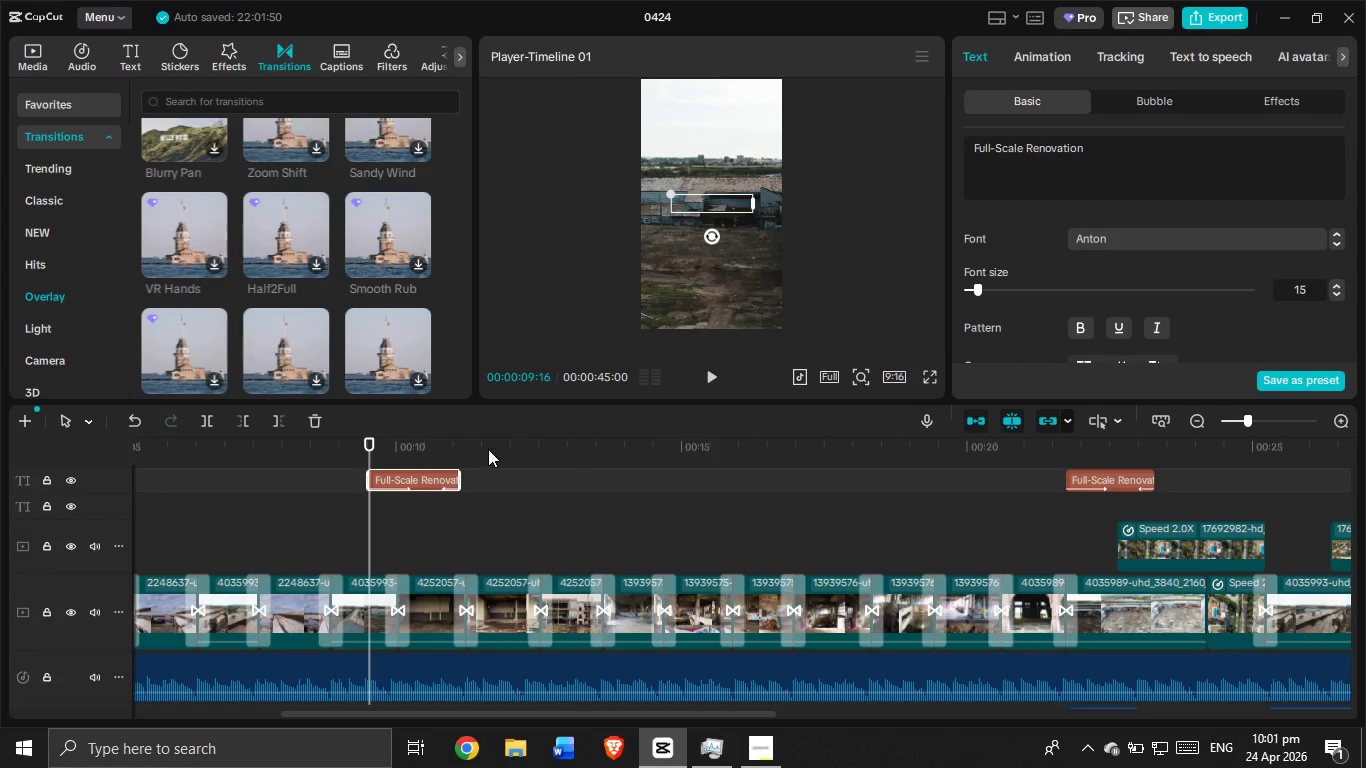 
type(cv)
 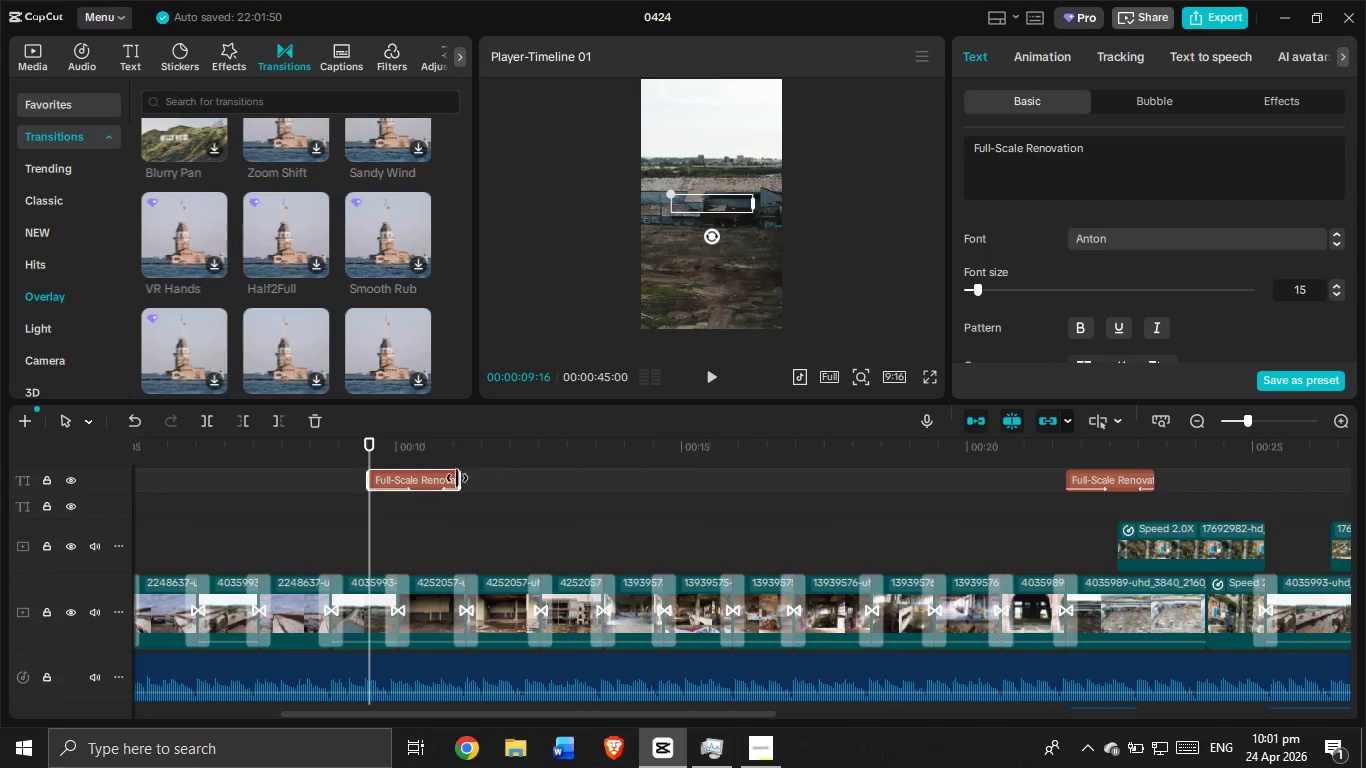 
left_click_drag(start_coordinate=[424, 477], to_coordinate=[340, 504])
 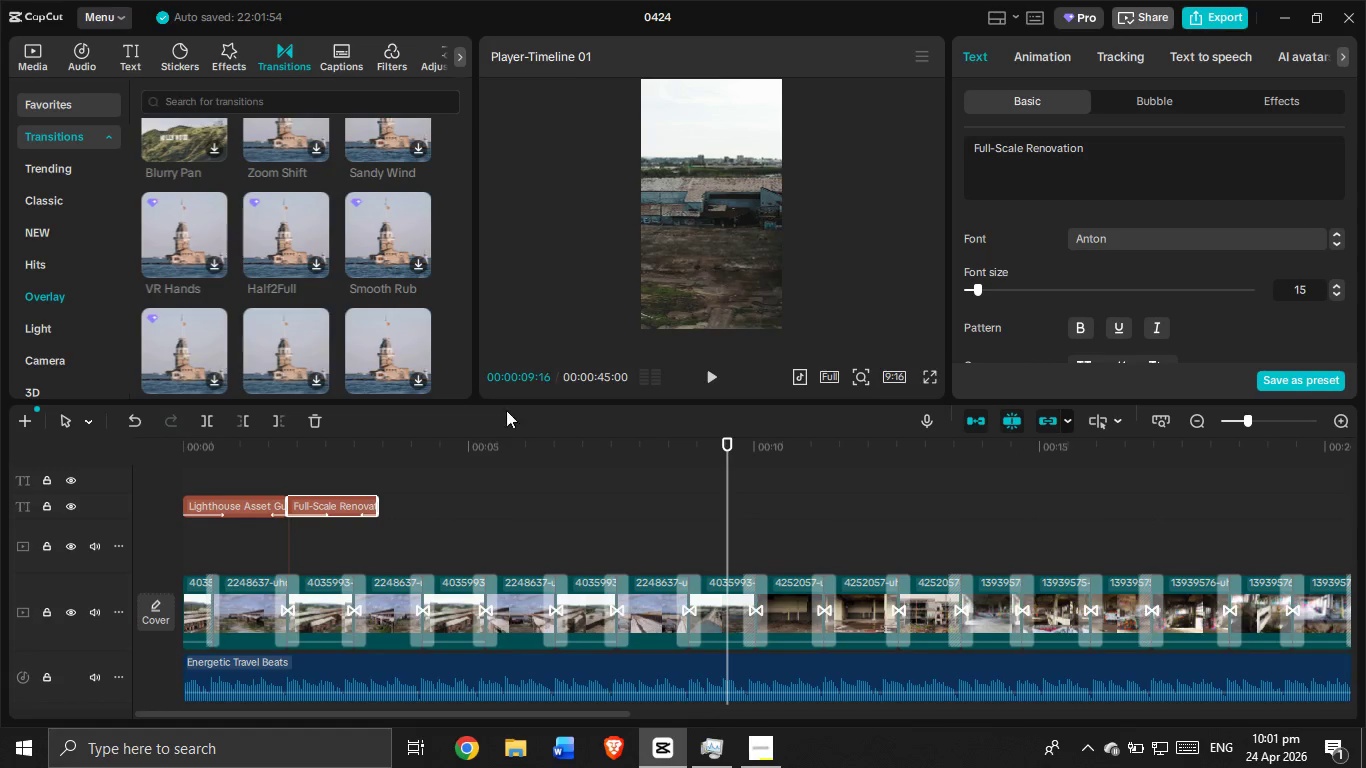 
left_click([348, 485])
 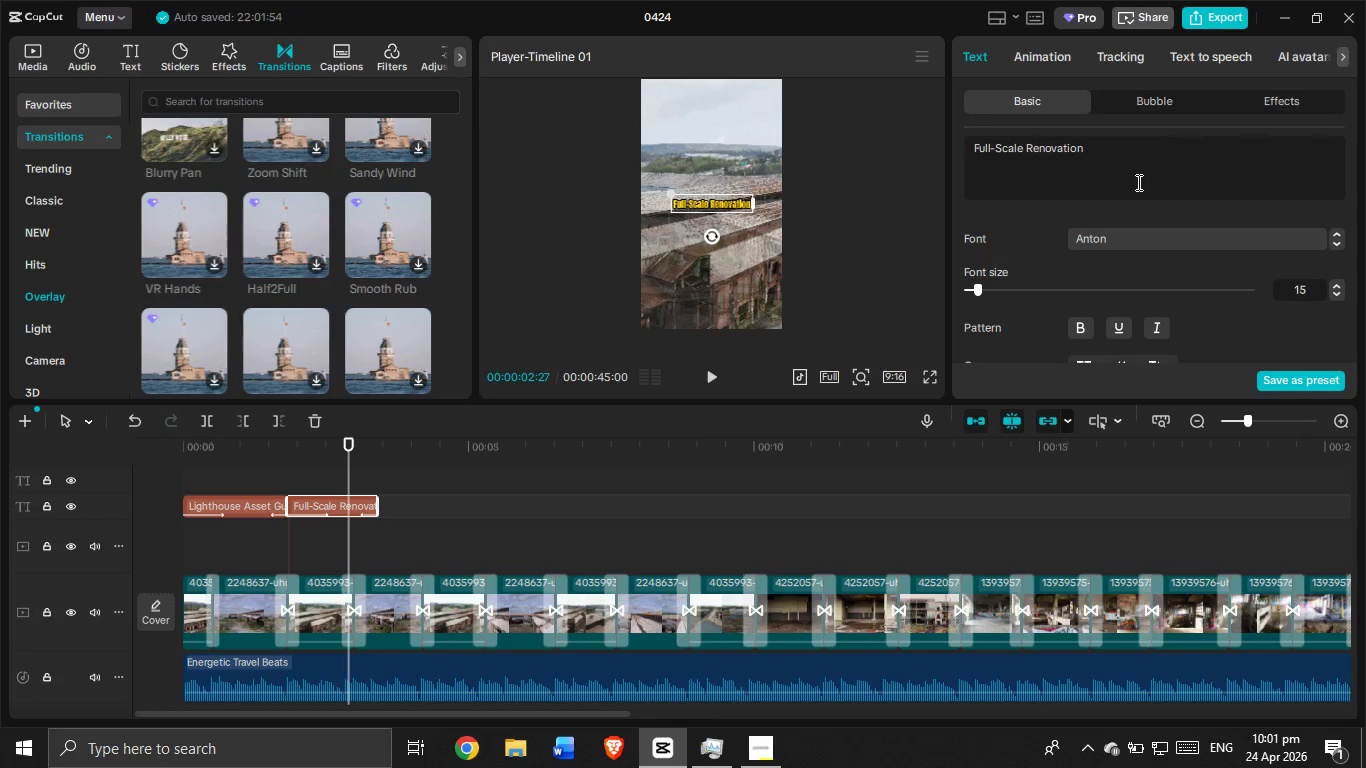 
left_click_drag(start_coordinate=[1122, 160], to_coordinate=[878, 76])
 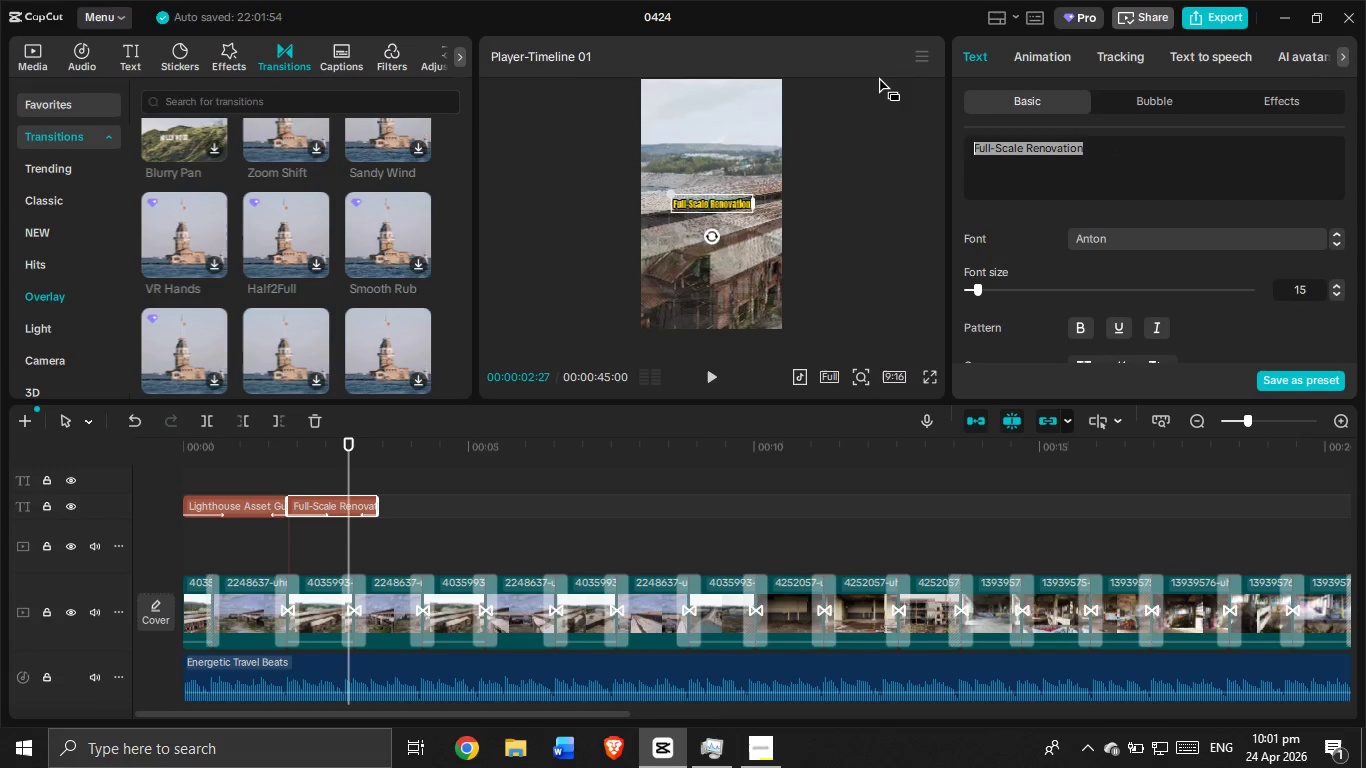 
key(Backspace)
type(What id)
key(Backspace)
type(f the properties ot)
 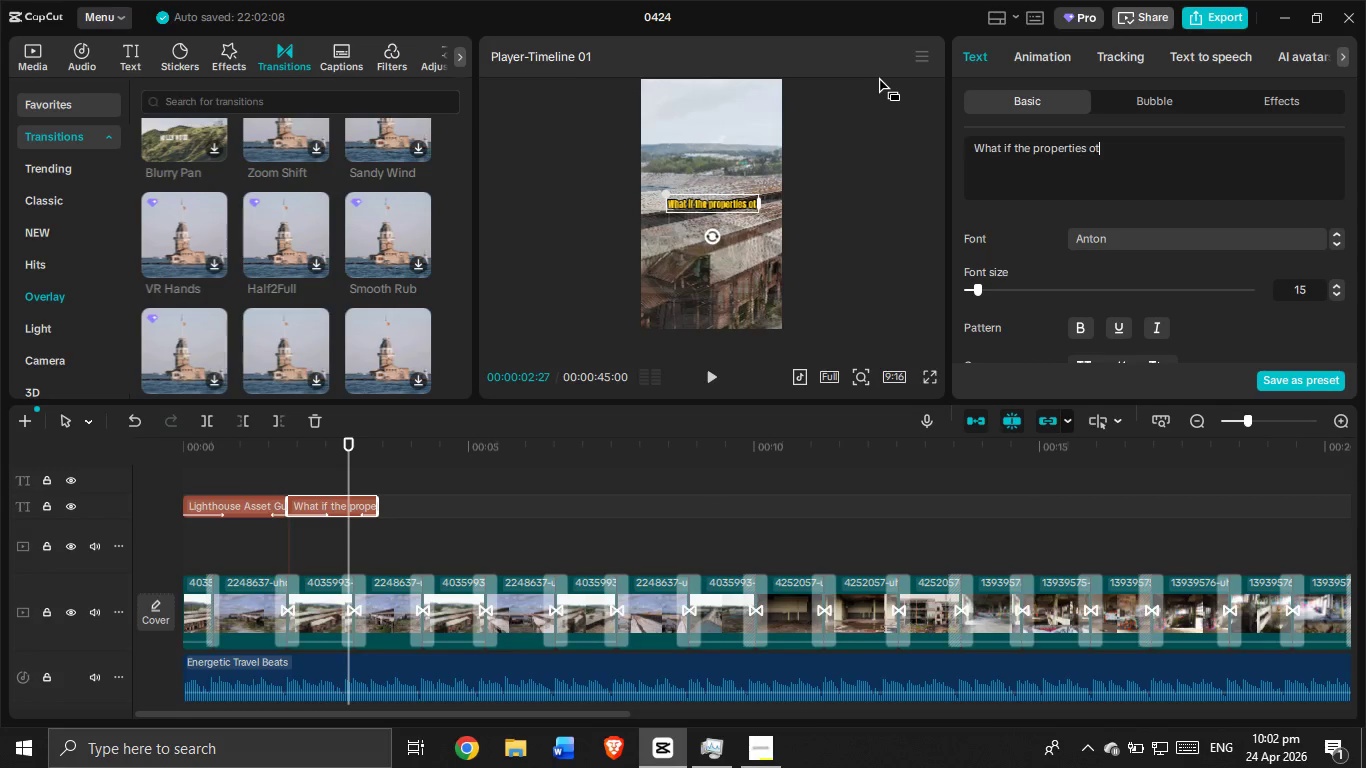 
wait(10.12)
 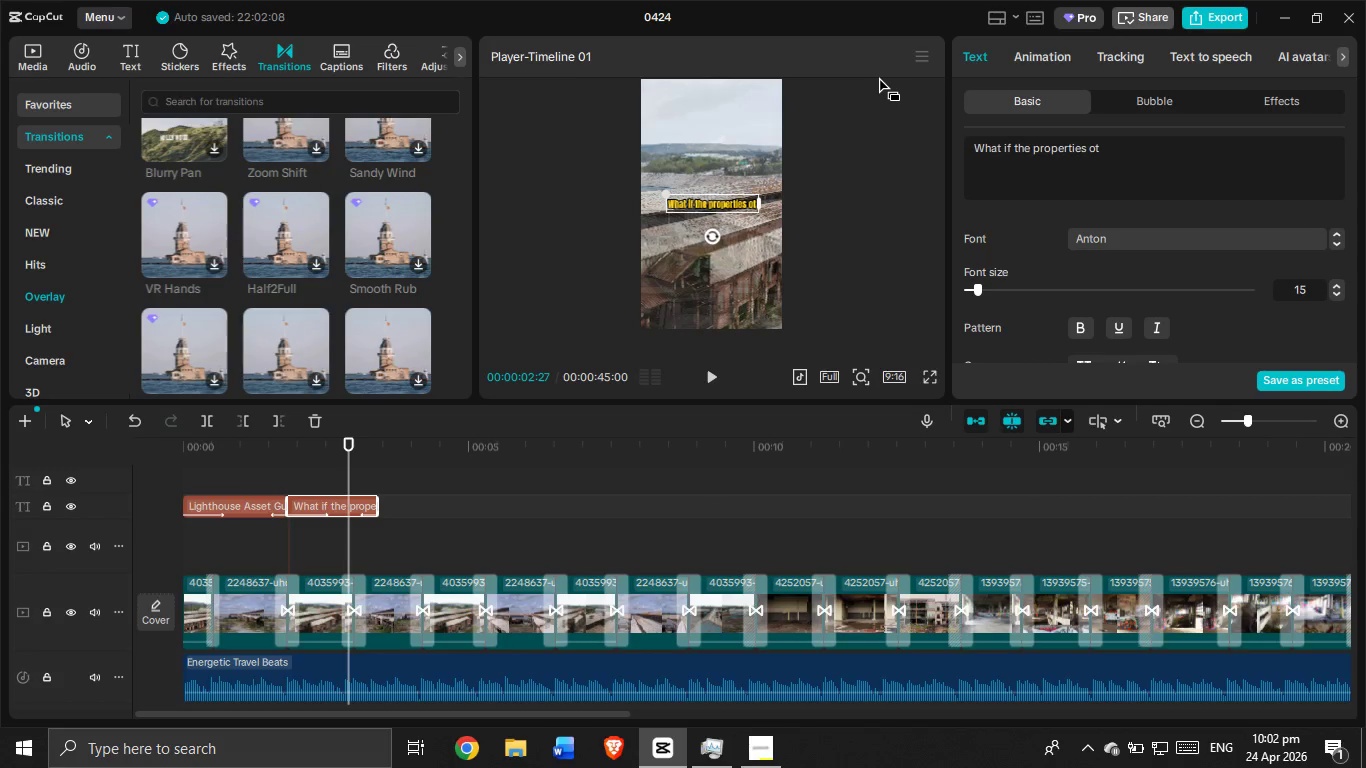 
type(hers overlook...beco)
key(Backspace)
type(ame your most valuable assete)
key(Backspace)
type(s?)
 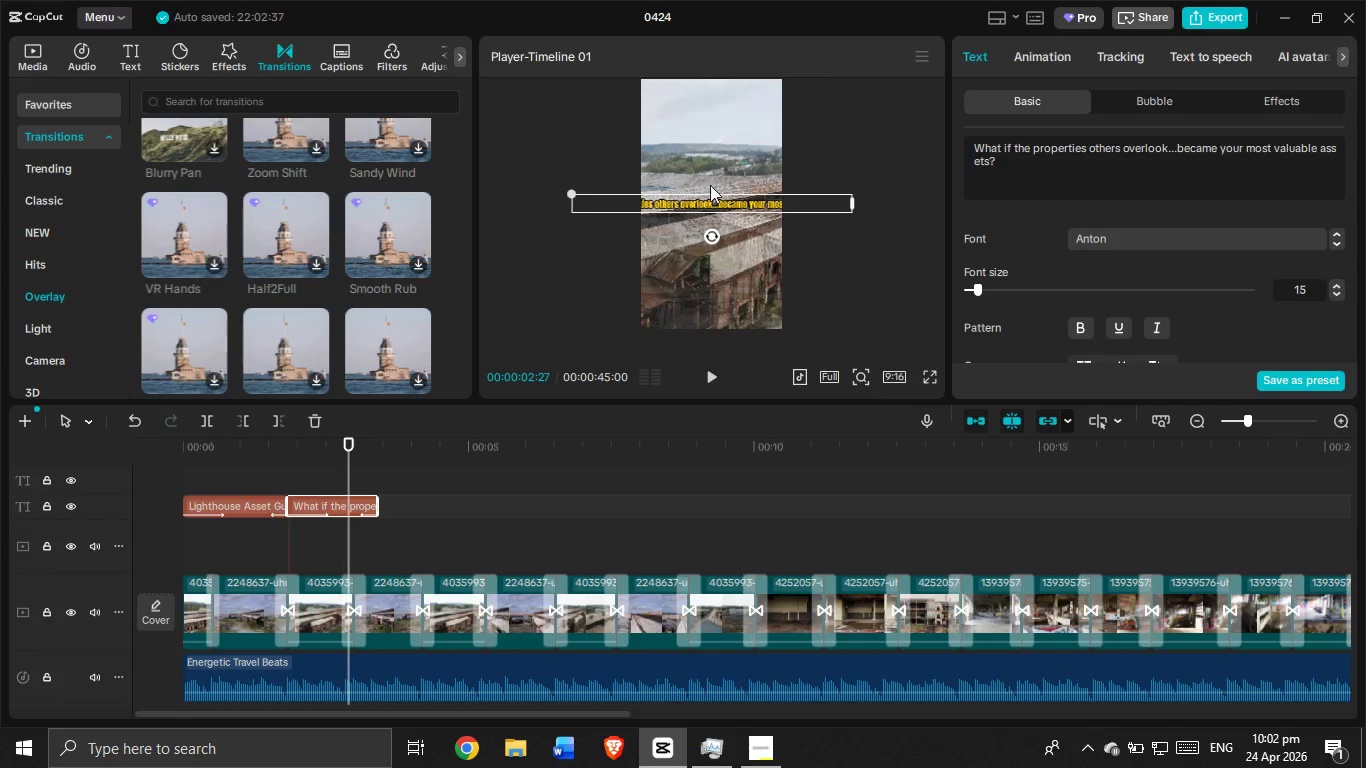 
left_click_drag(start_coordinate=[718, 208], to_coordinate=[806, 271])
 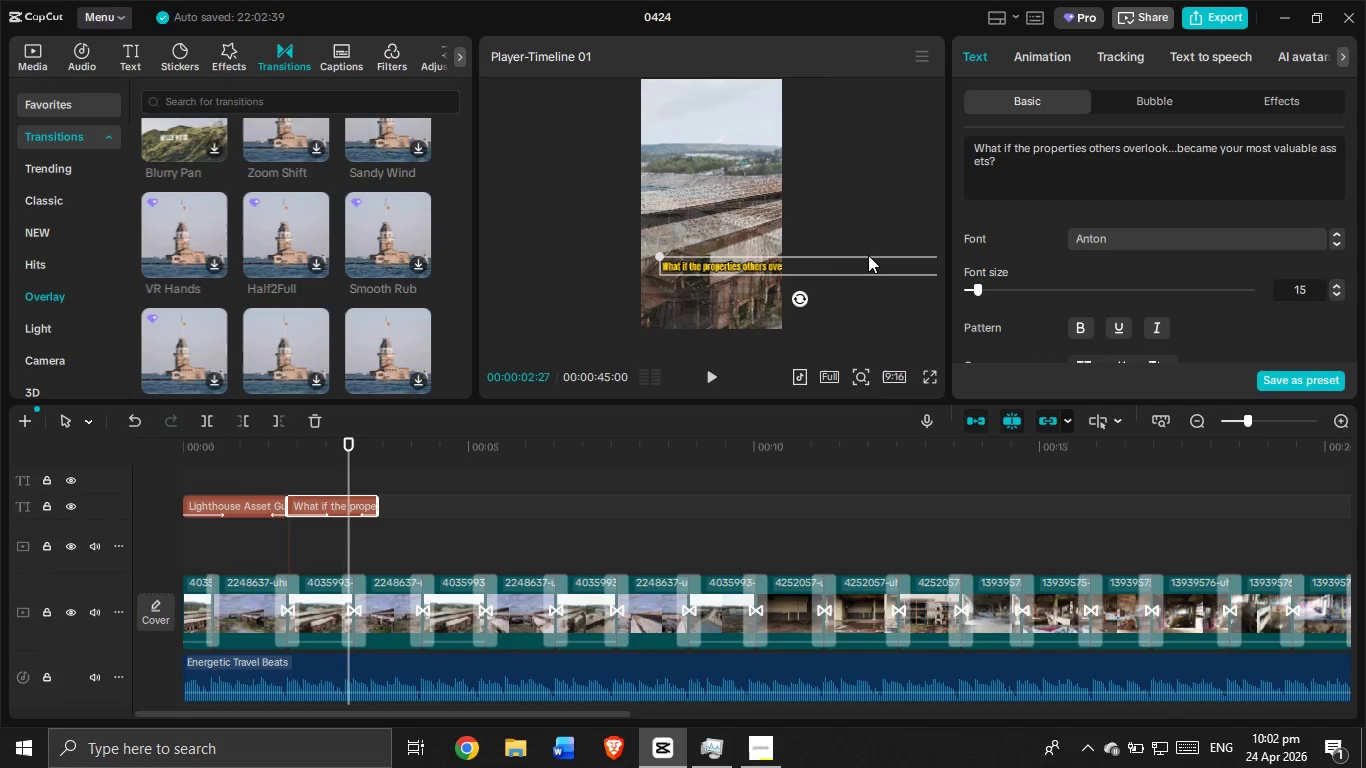 
left_click_drag(start_coordinate=[864, 254], to_coordinate=[779, 240])
 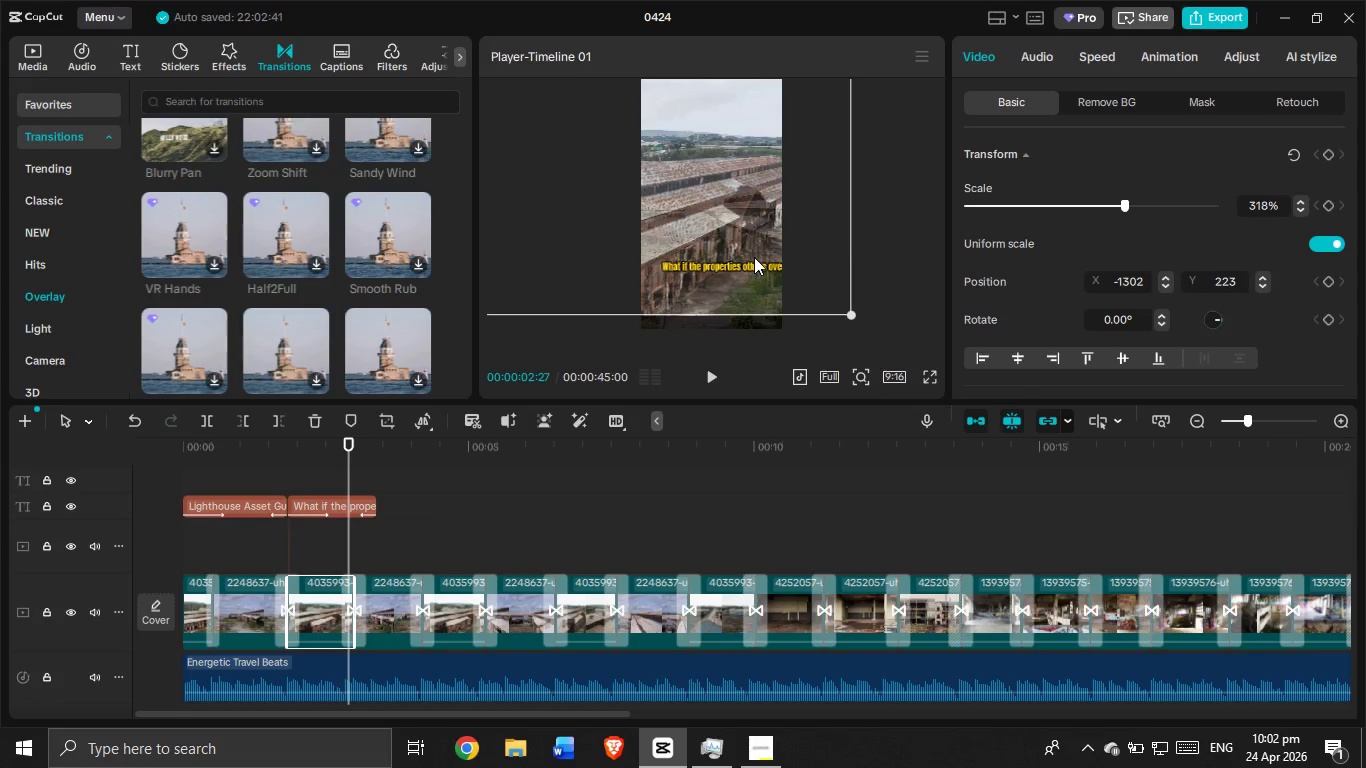 
key(Control+Z)
 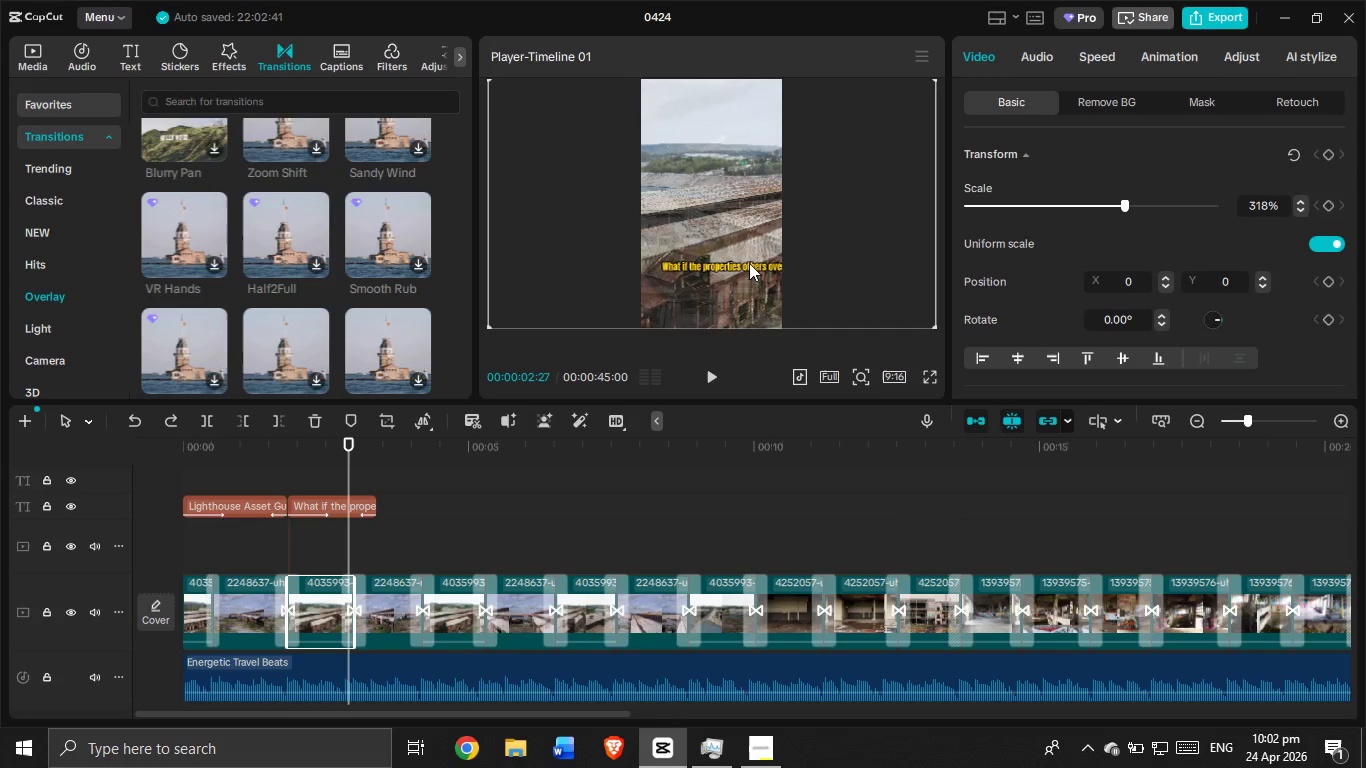 
left_click([749, 263])
 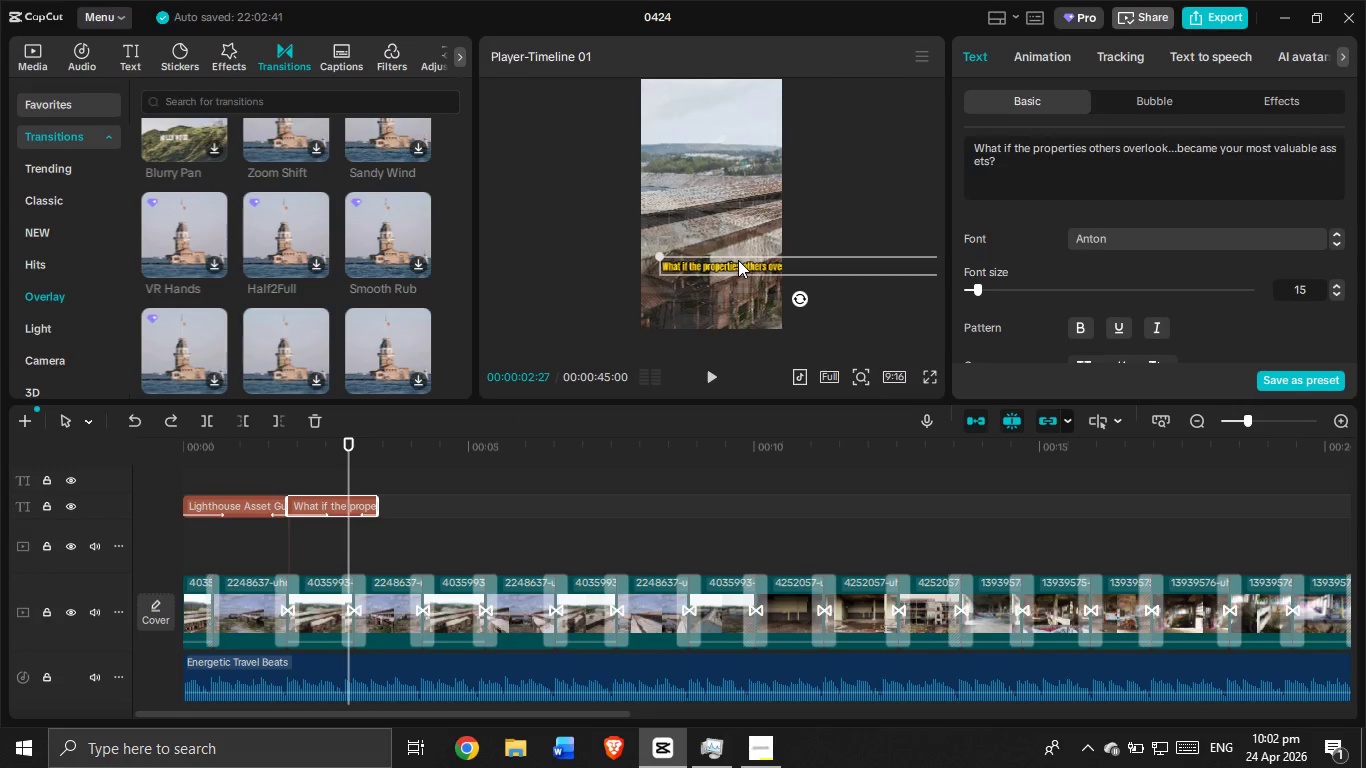 
left_click_drag(start_coordinate=[744, 261], to_coordinate=[607, 239])
 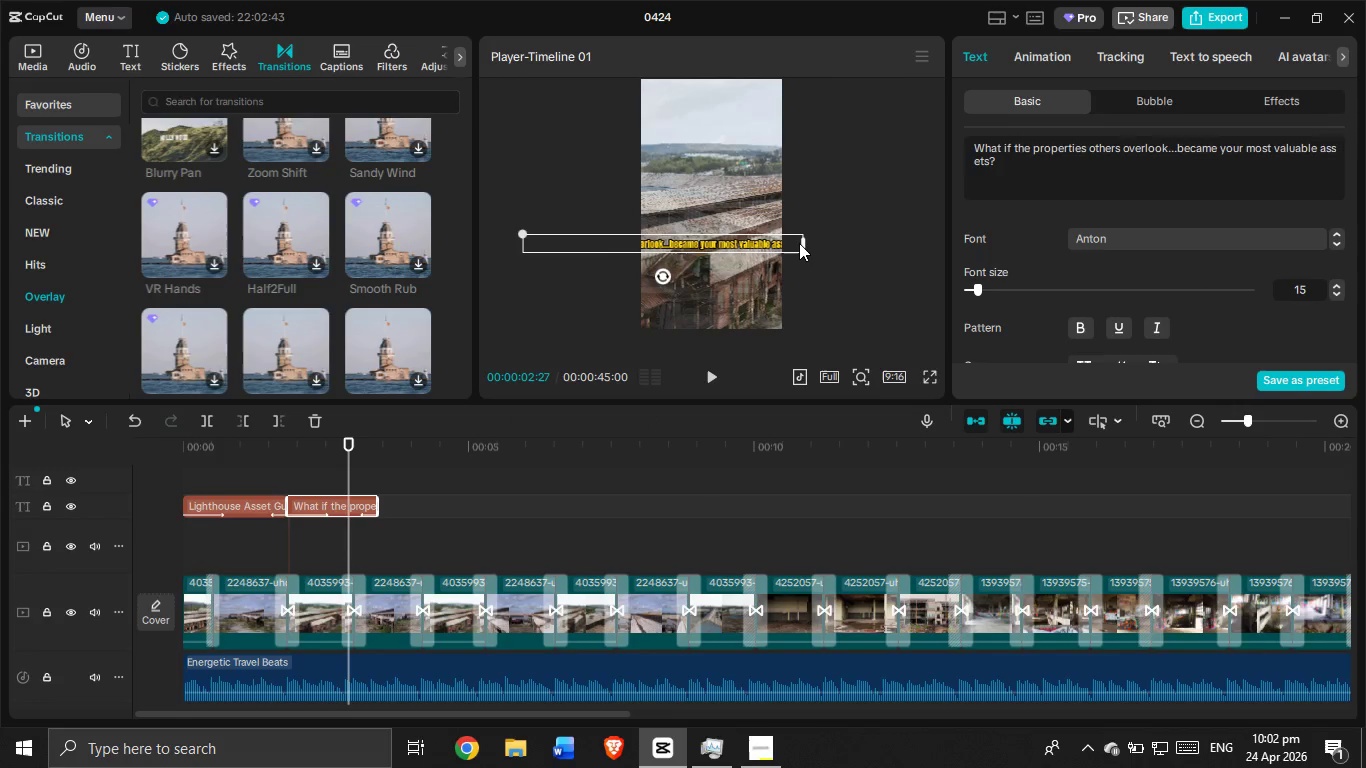 
left_click_drag(start_coordinate=[799, 242], to_coordinate=[807, 242])
 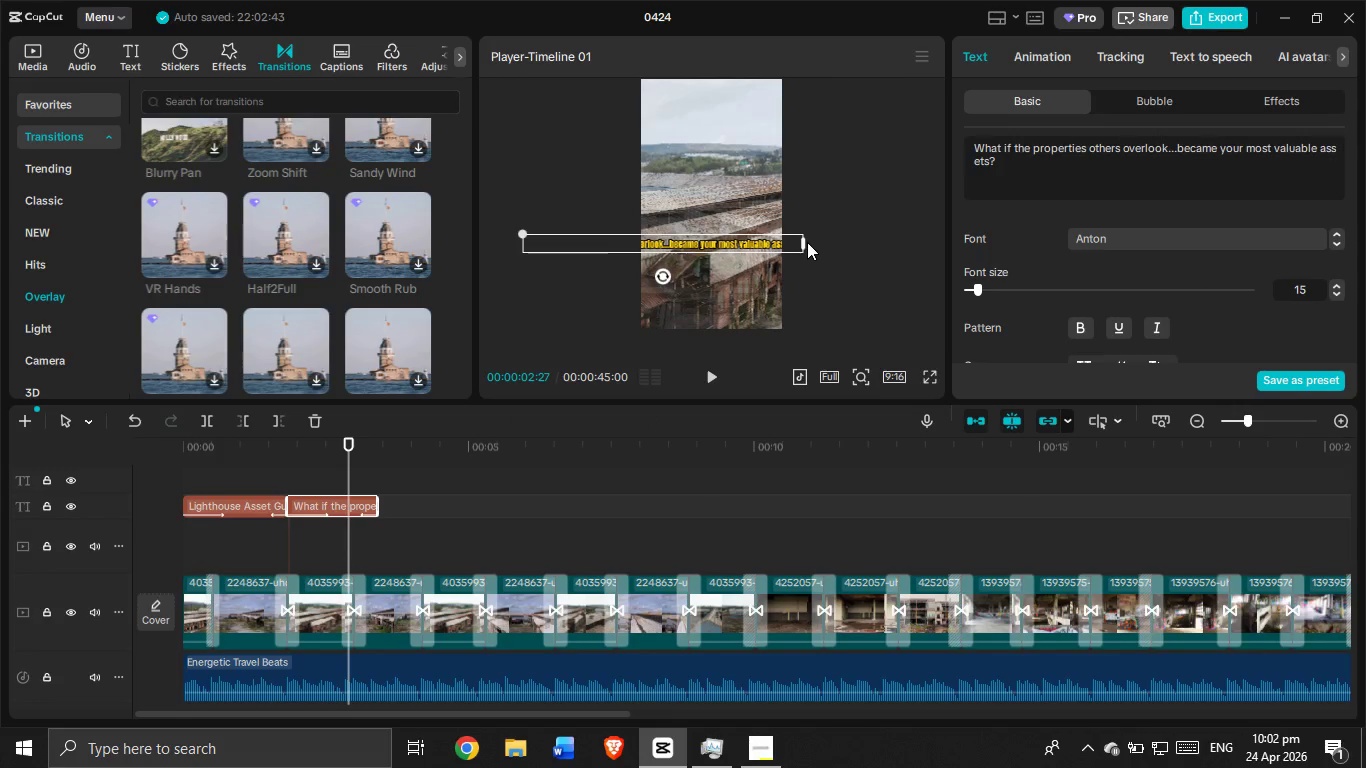 
double_click([807, 242])
 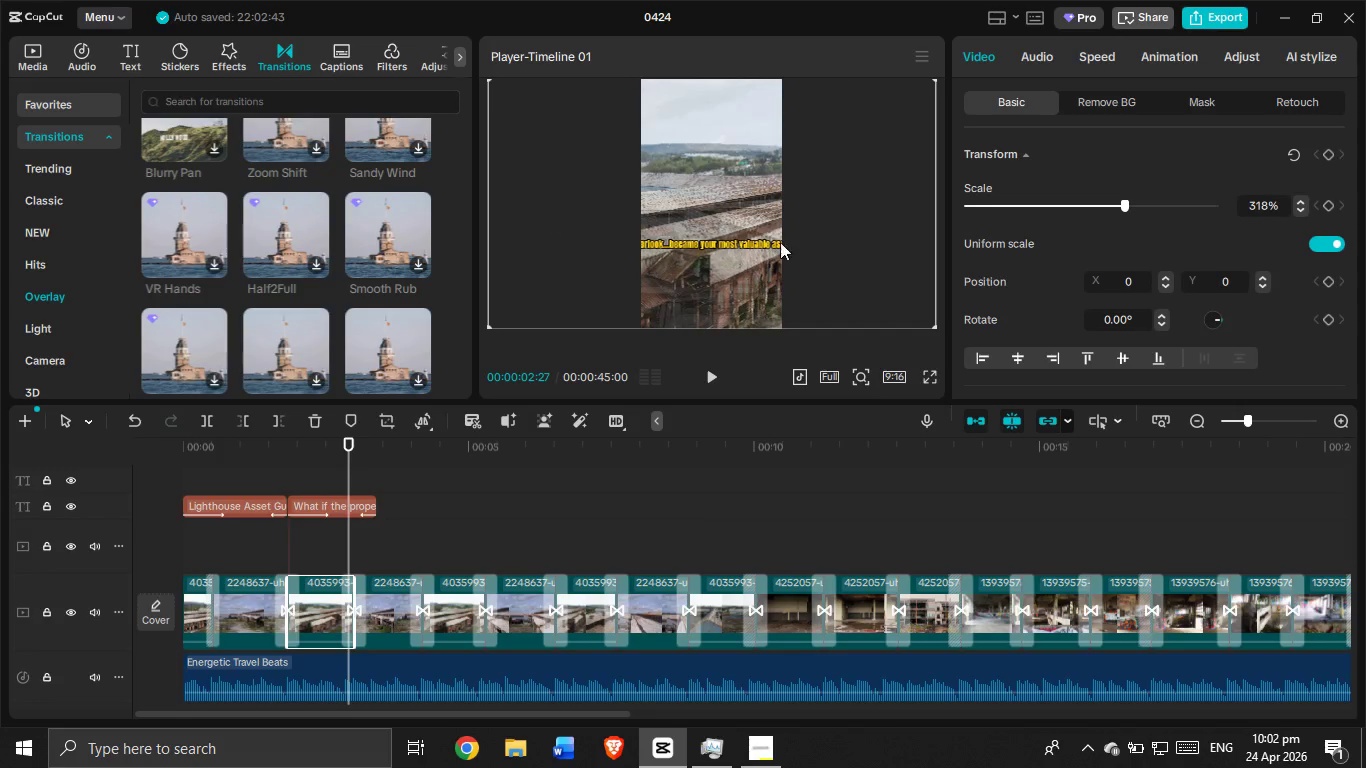 
left_click([768, 239])
 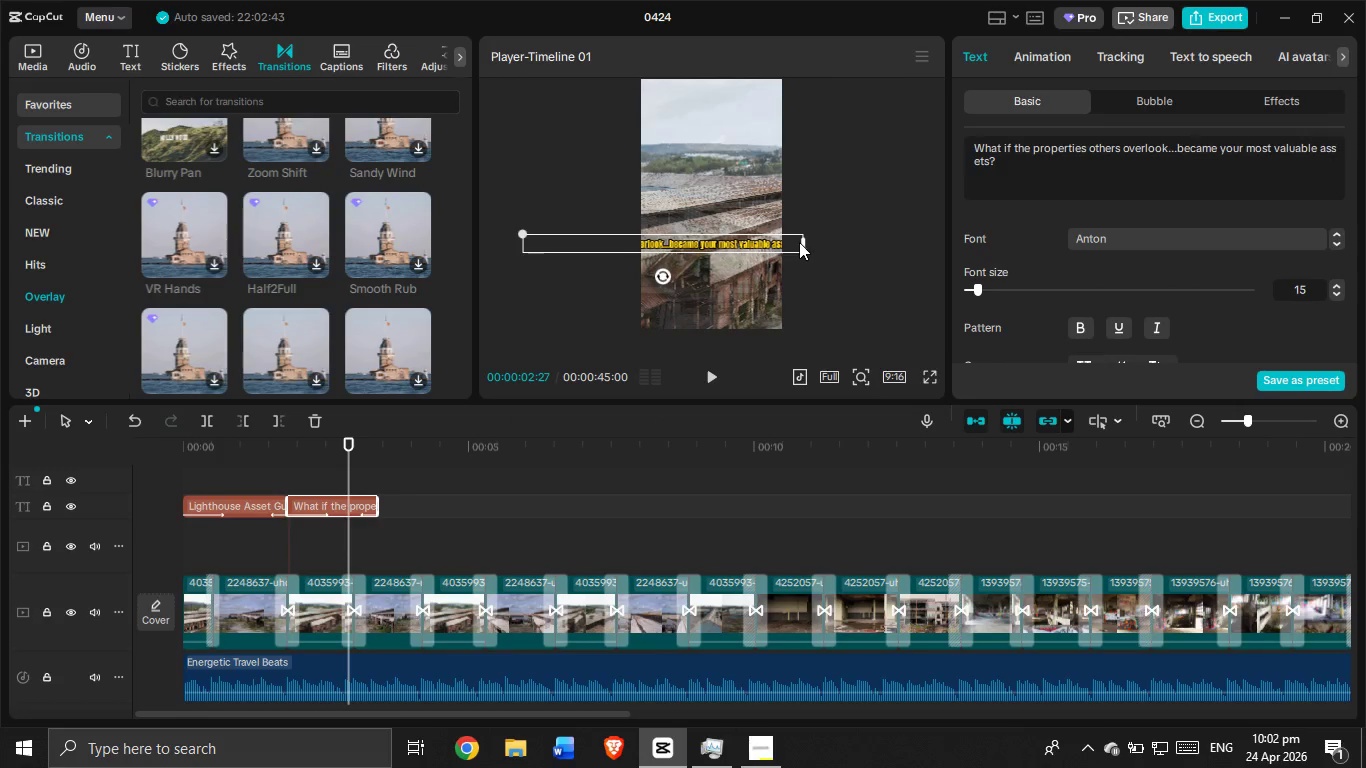 
left_click_drag(start_coordinate=[805, 241], to_coordinate=[608, 236])
 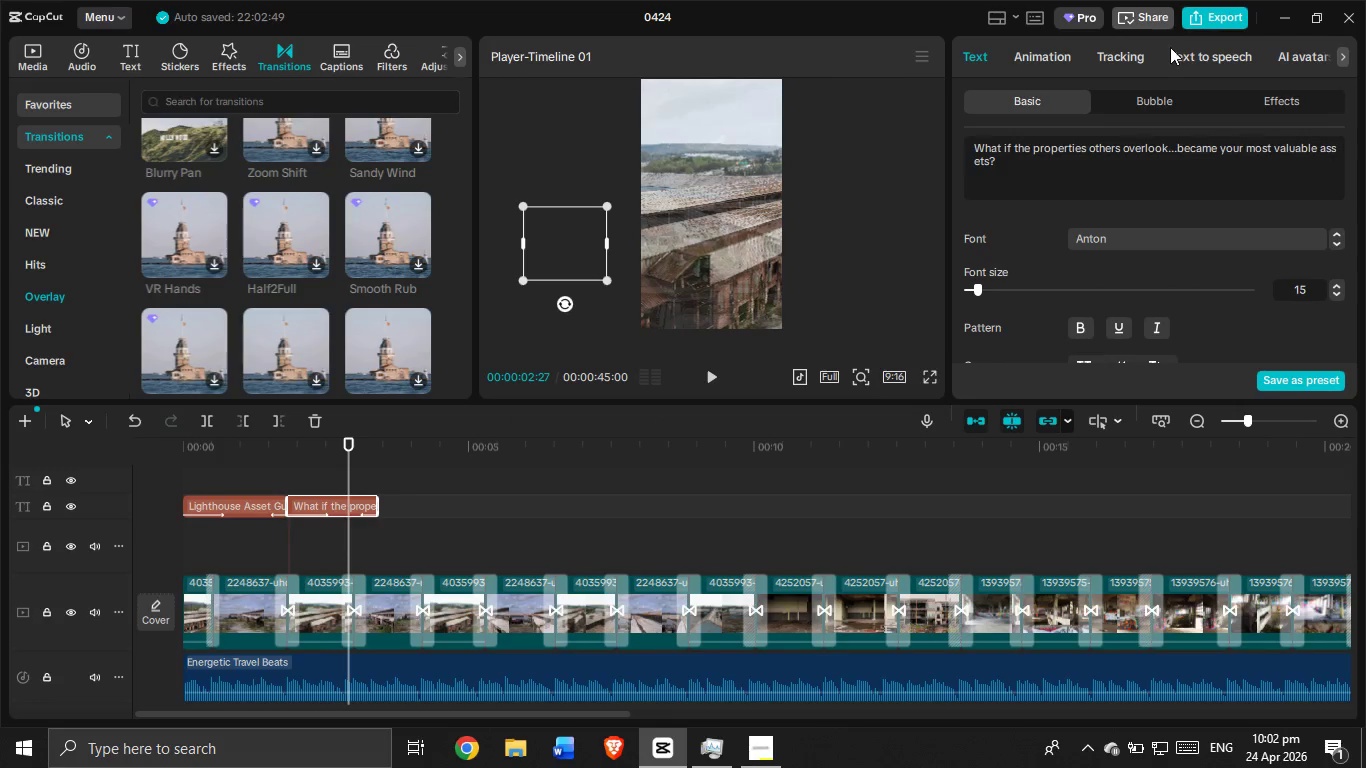 
left_click([1183, 54])
 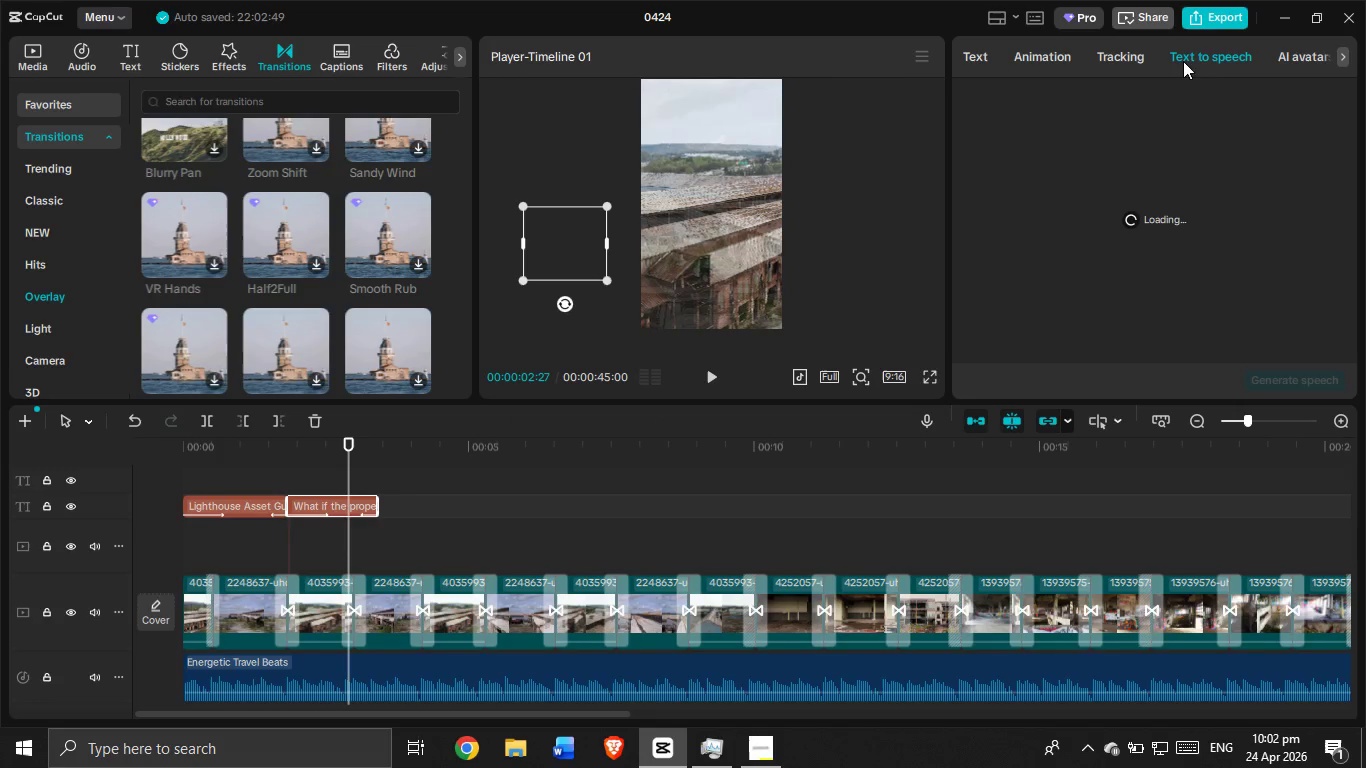 
mouse_move([1296, 268])
 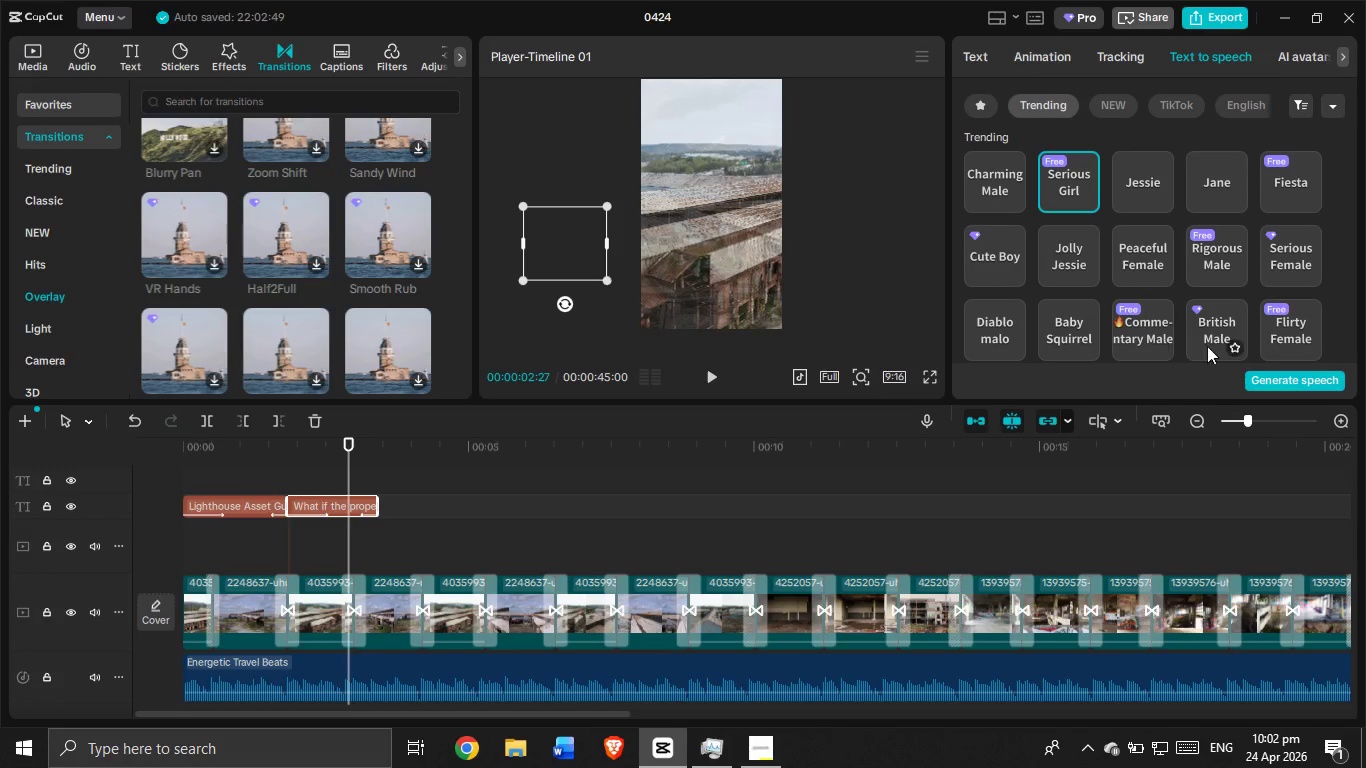 
scroll: coordinate [1201, 294], scroll_direction: down, amount: 2.0
 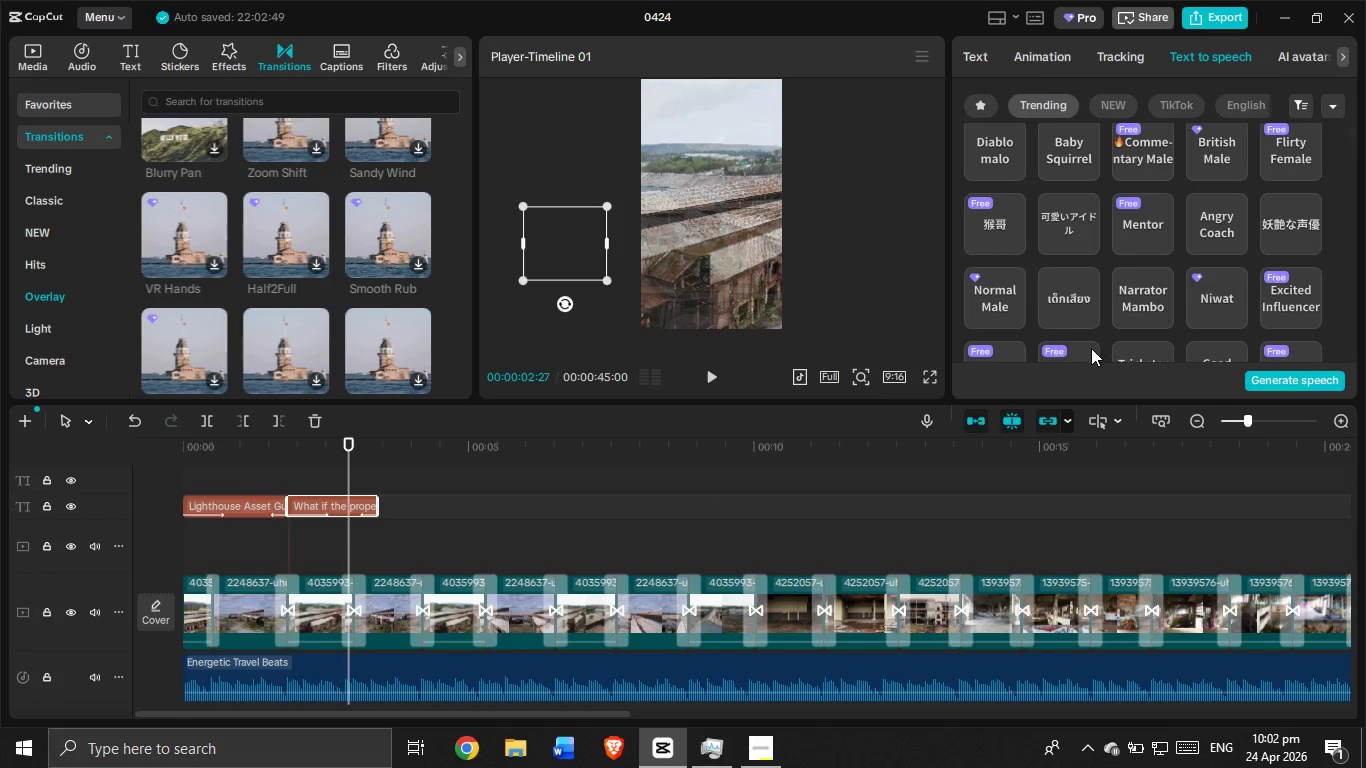 
hold_key(key=AltLeft, duration=0.7)
 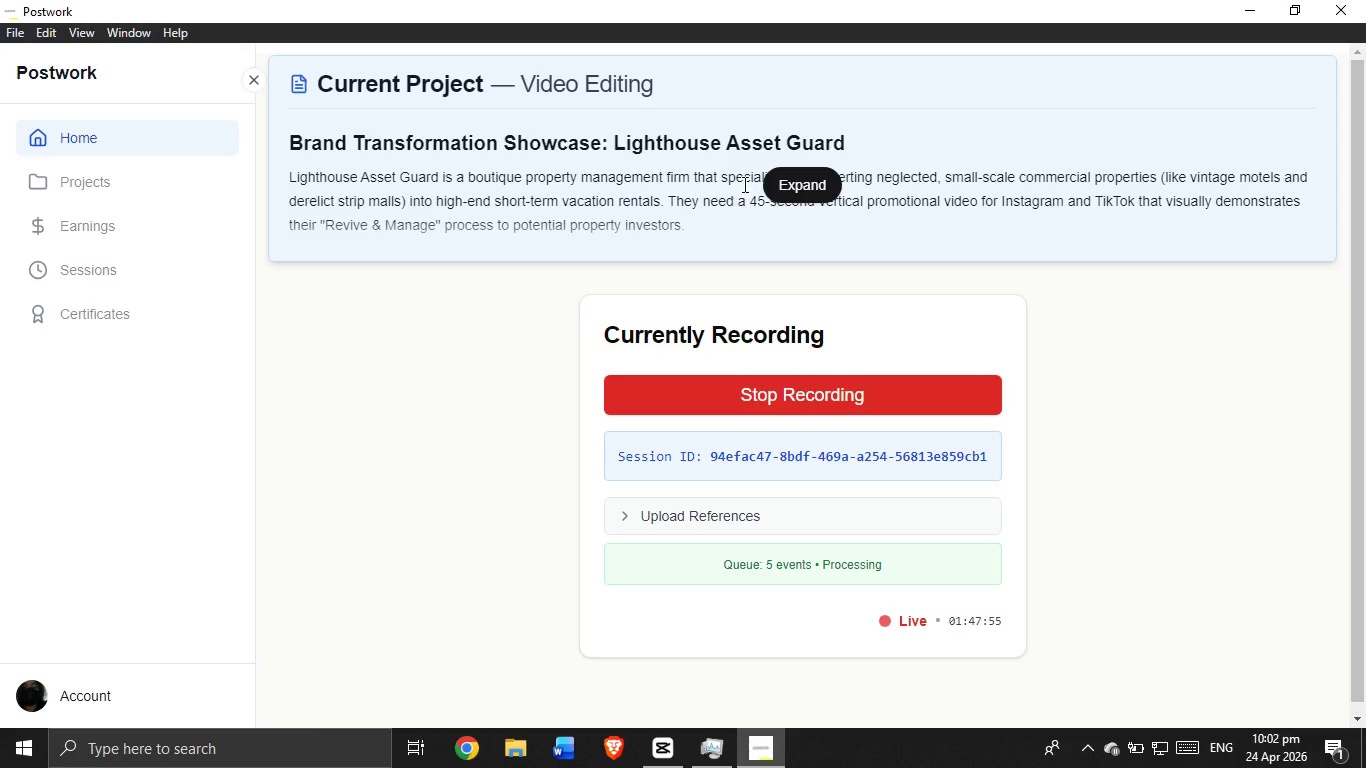 
key(Tab)